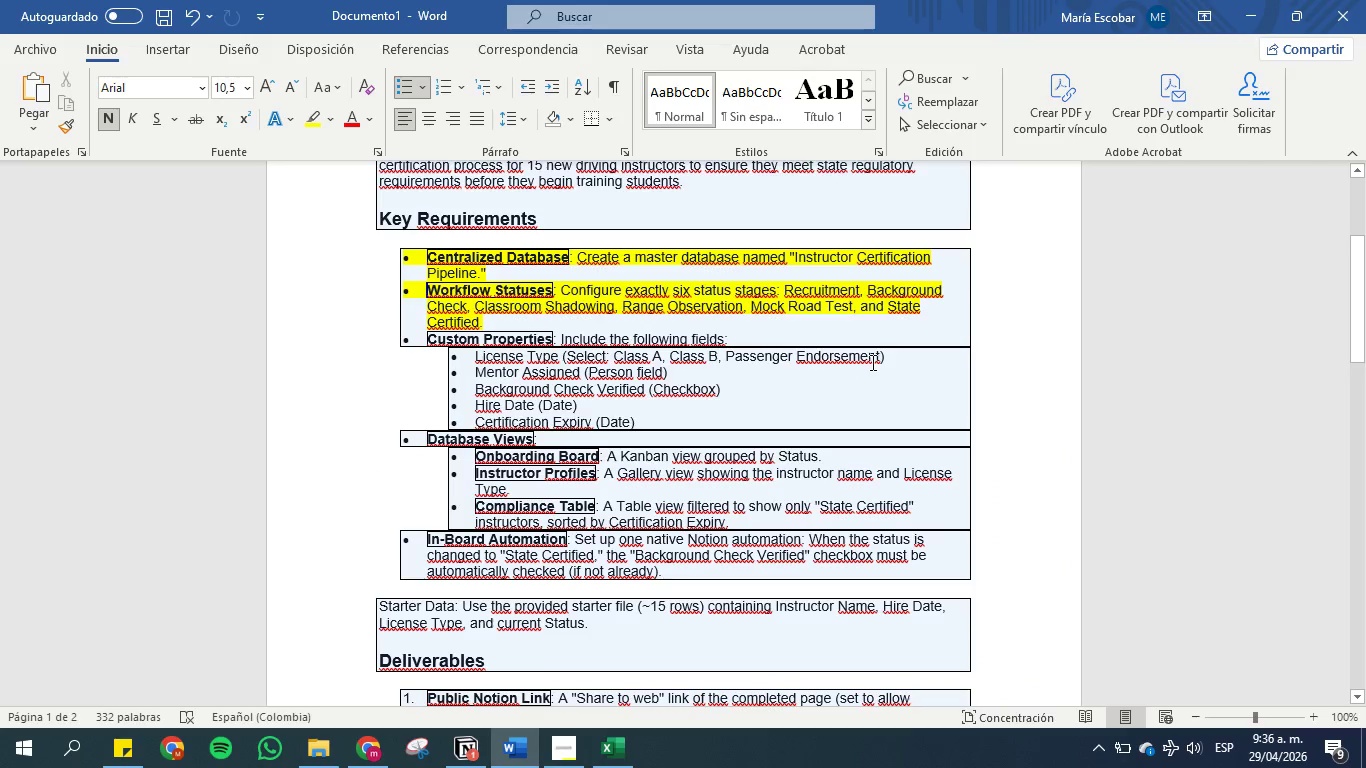 
left_click_drag(start_coordinate=[885, 356], to_coordinate=[480, 356])
 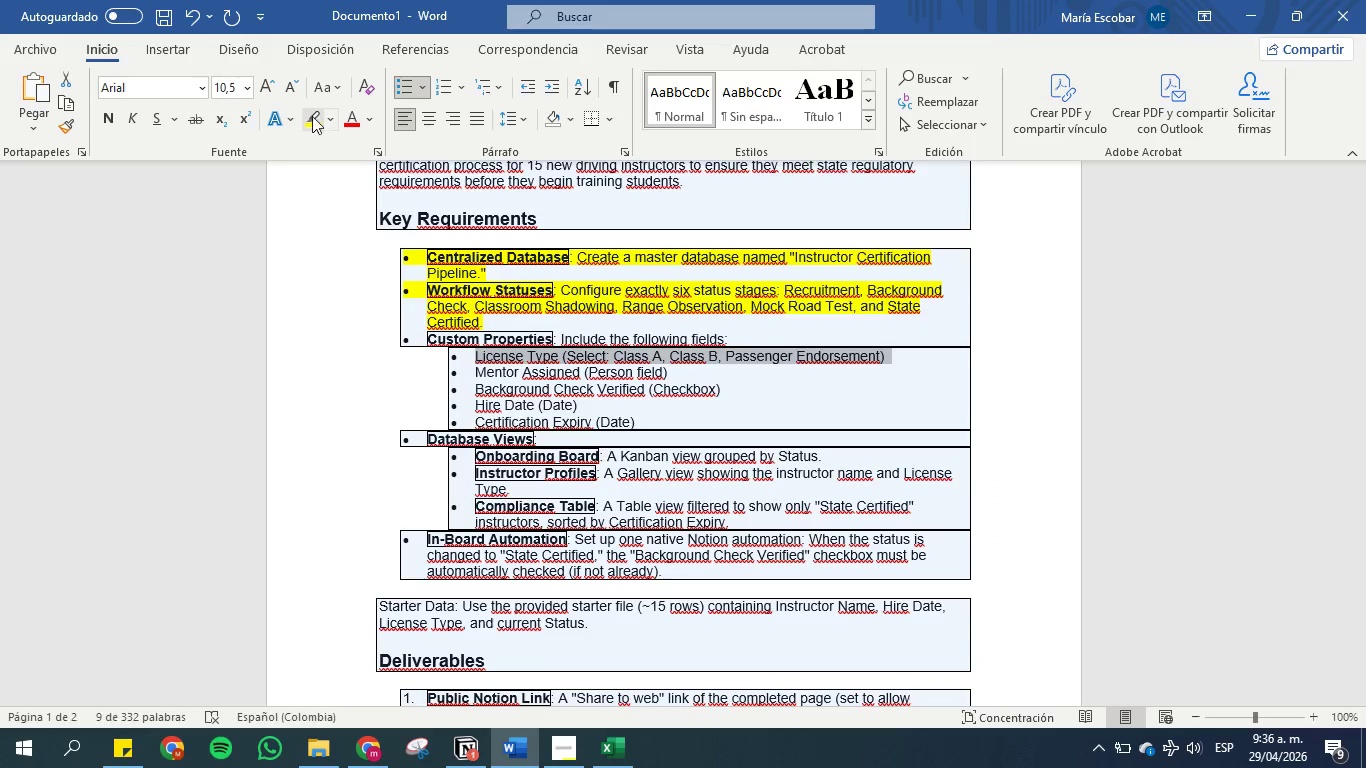 
left_click([311, 114])
 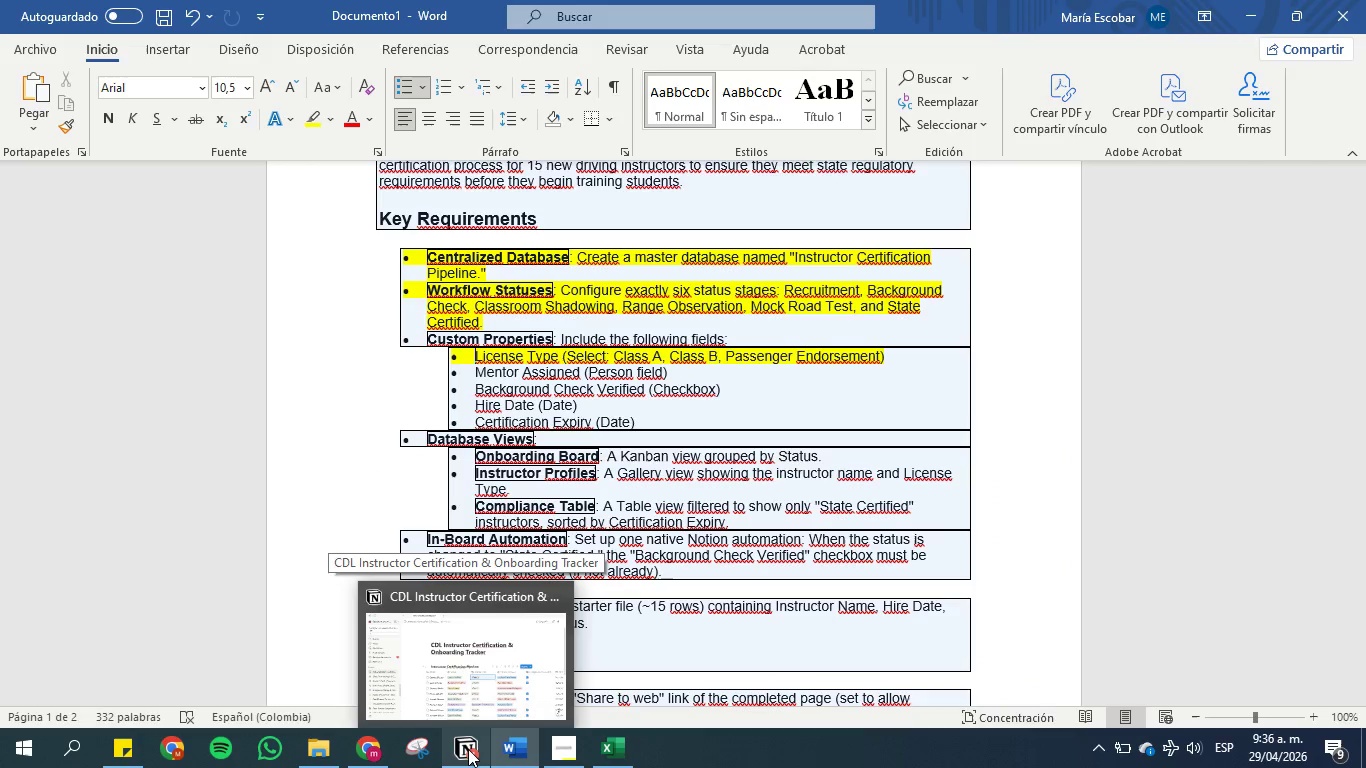 
wait(5.23)
 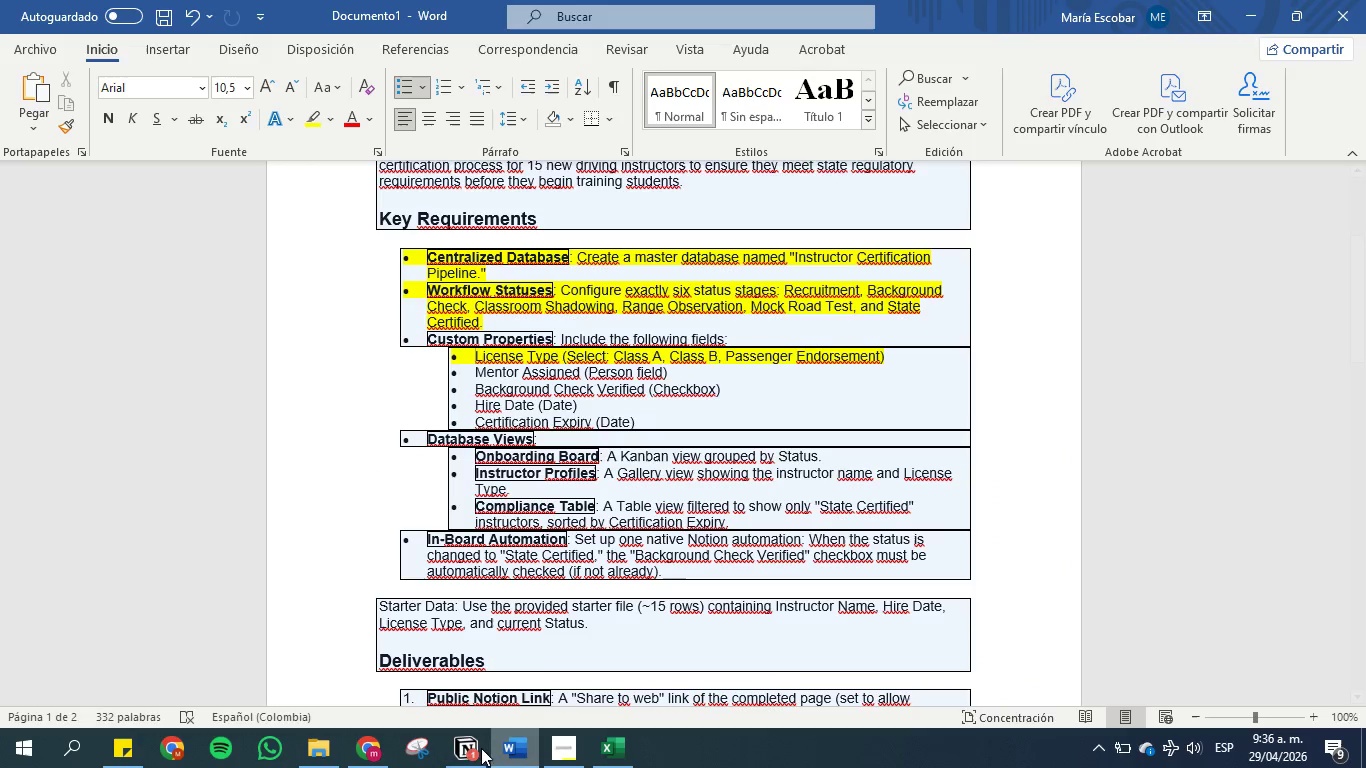 
left_click([468, 749])
 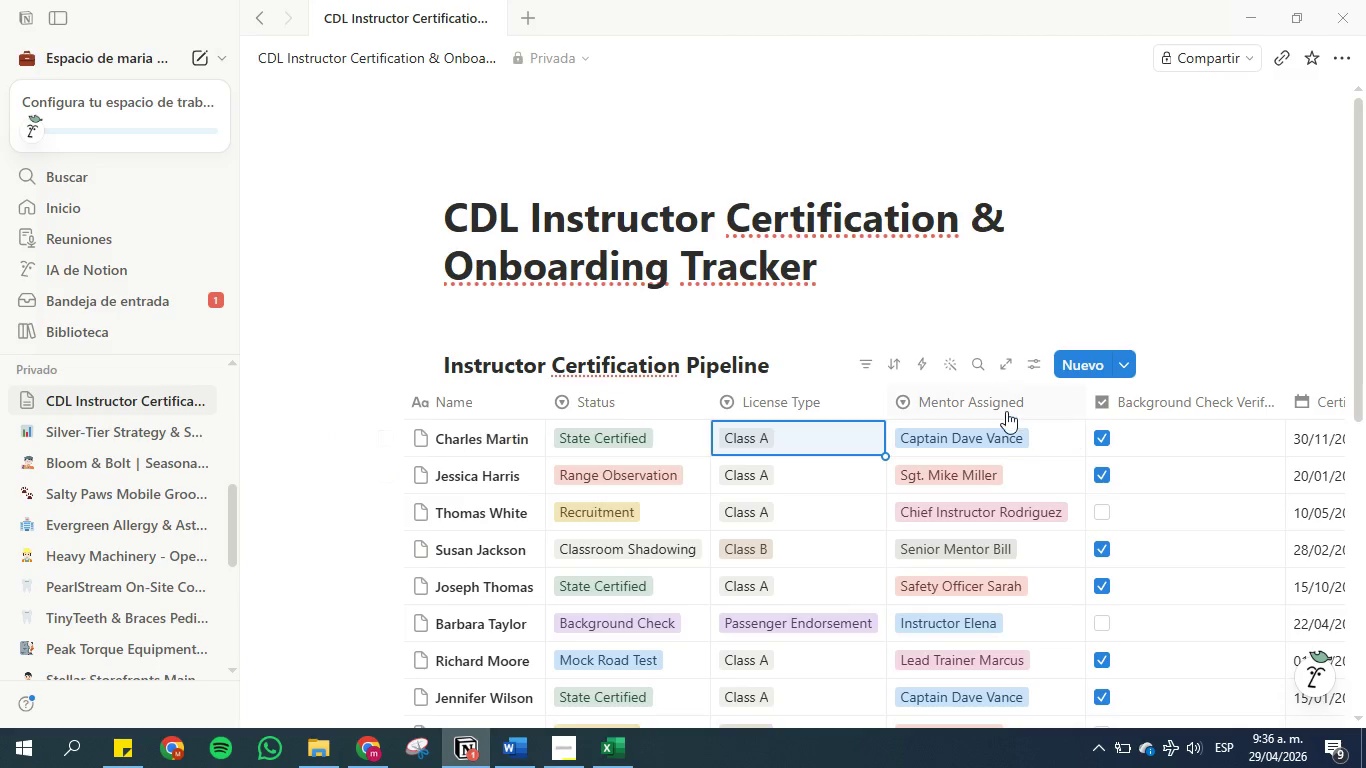 
left_click([1006, 398])
 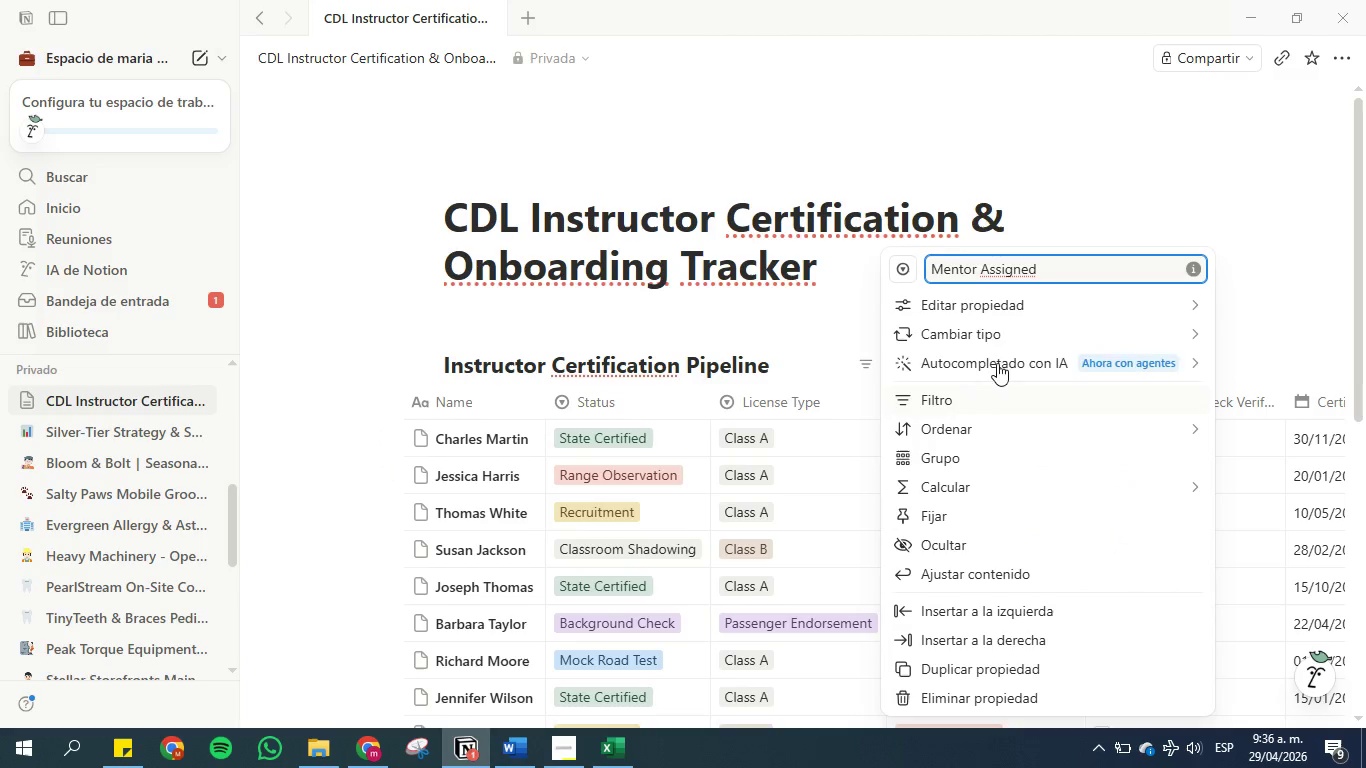 
mouse_move([967, 302])
 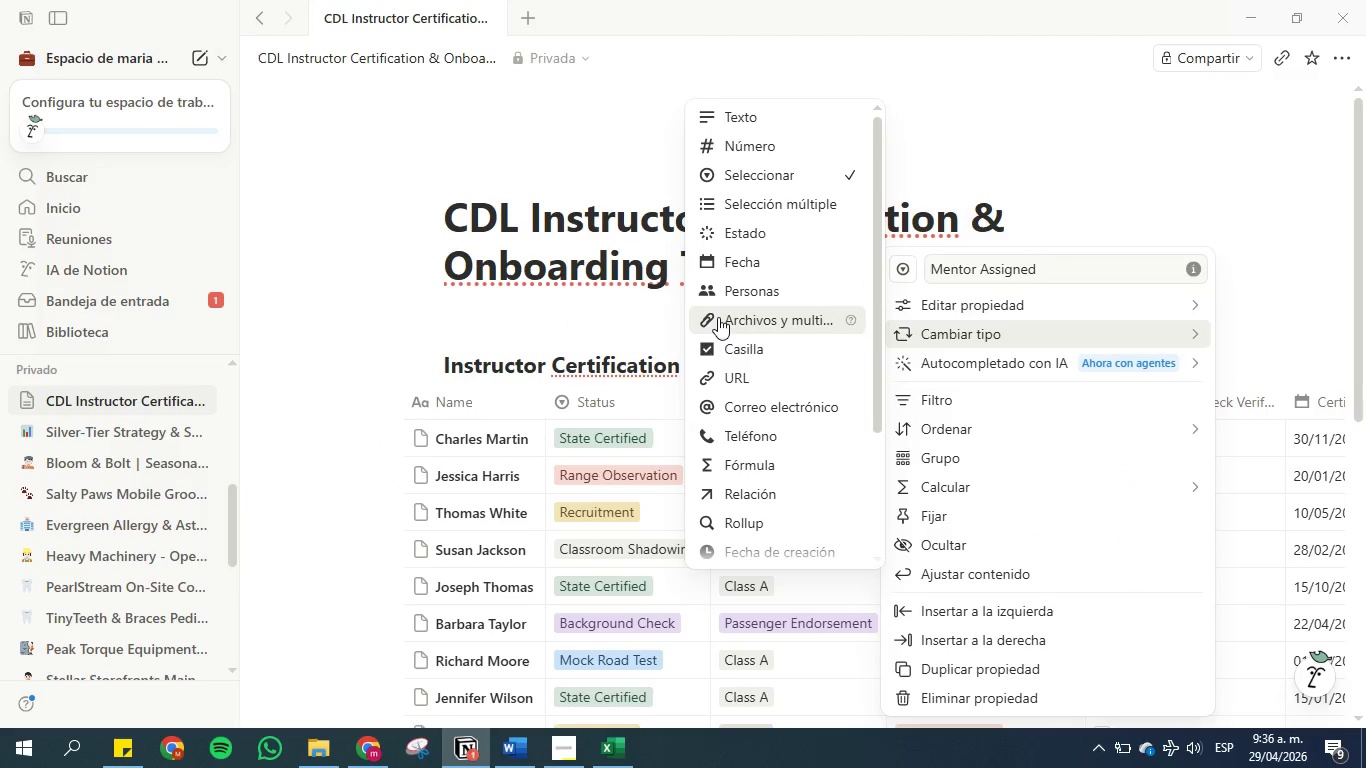 
scroll: coordinate [725, 397], scroll_direction: down, amount: 1.0
 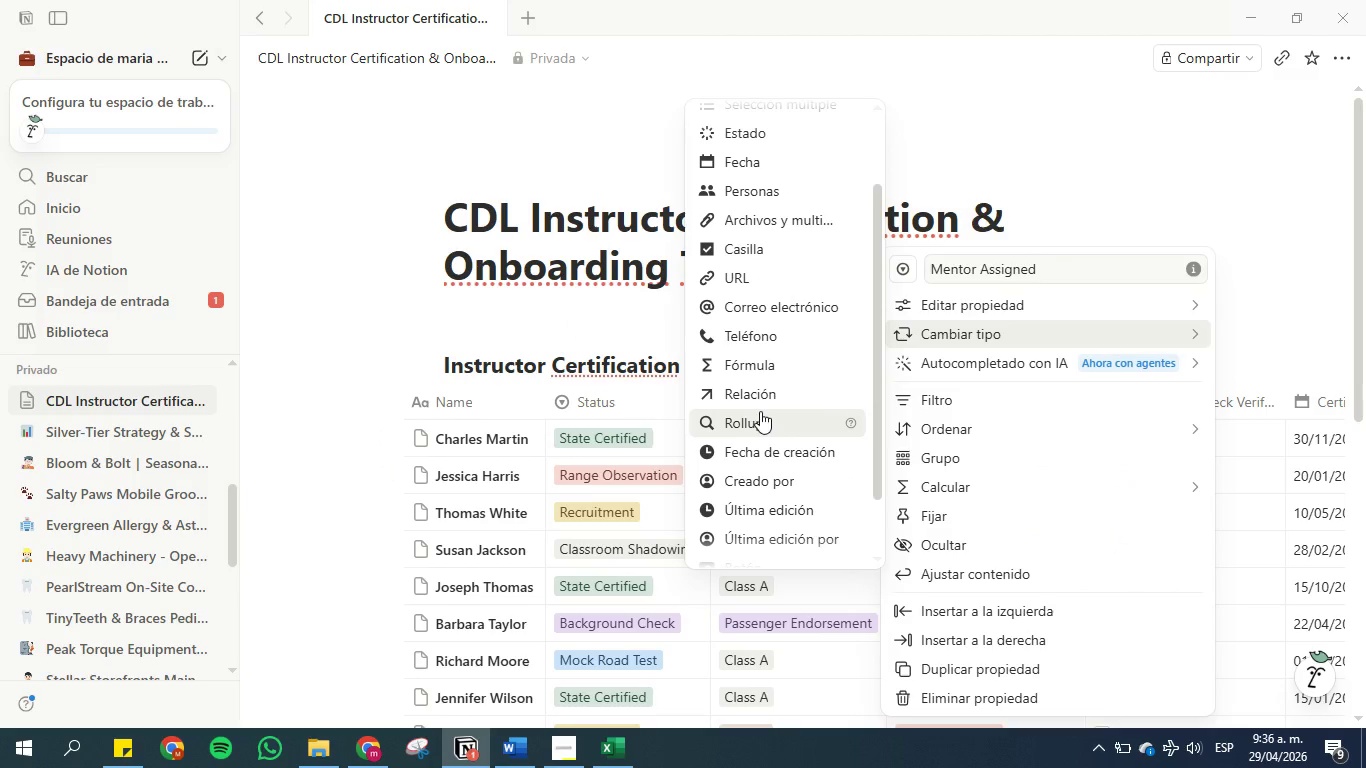 
left_click([765, 193])
 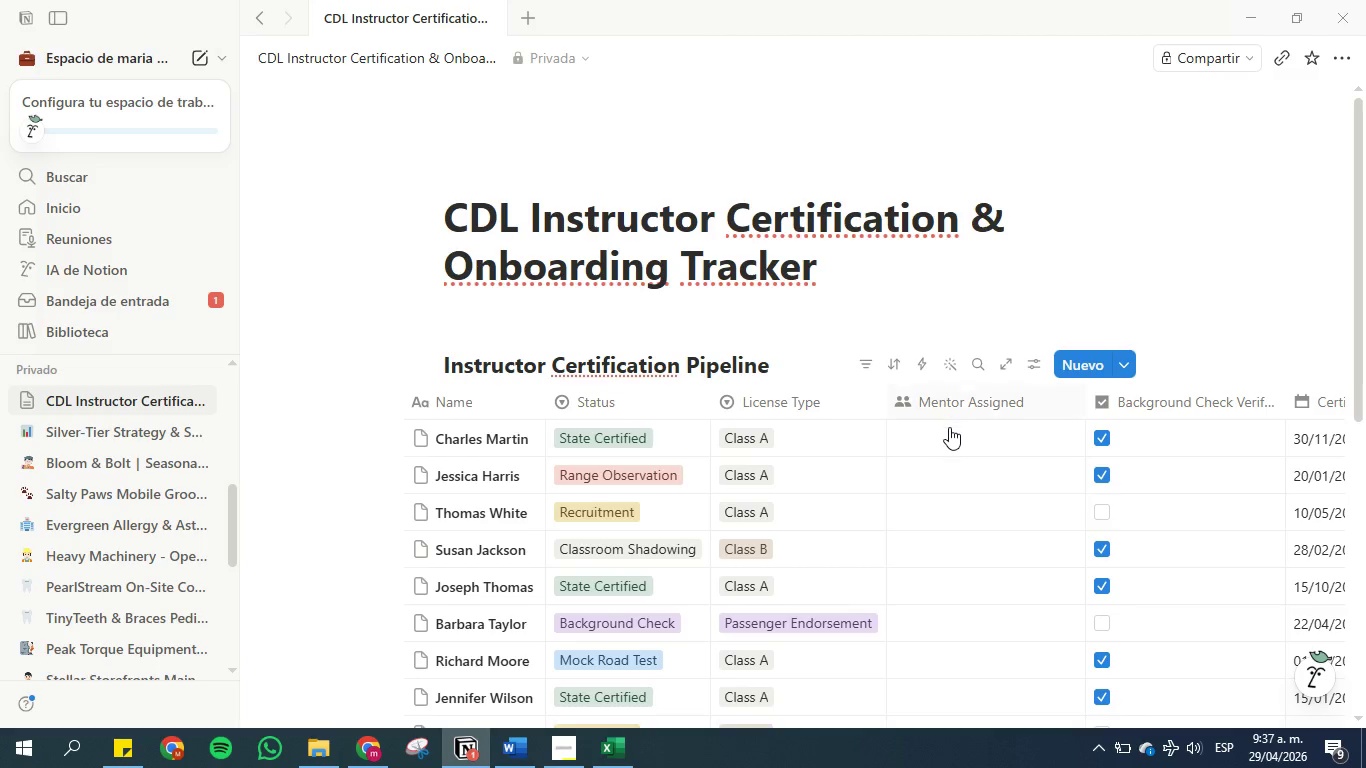 
left_click([950, 431])
 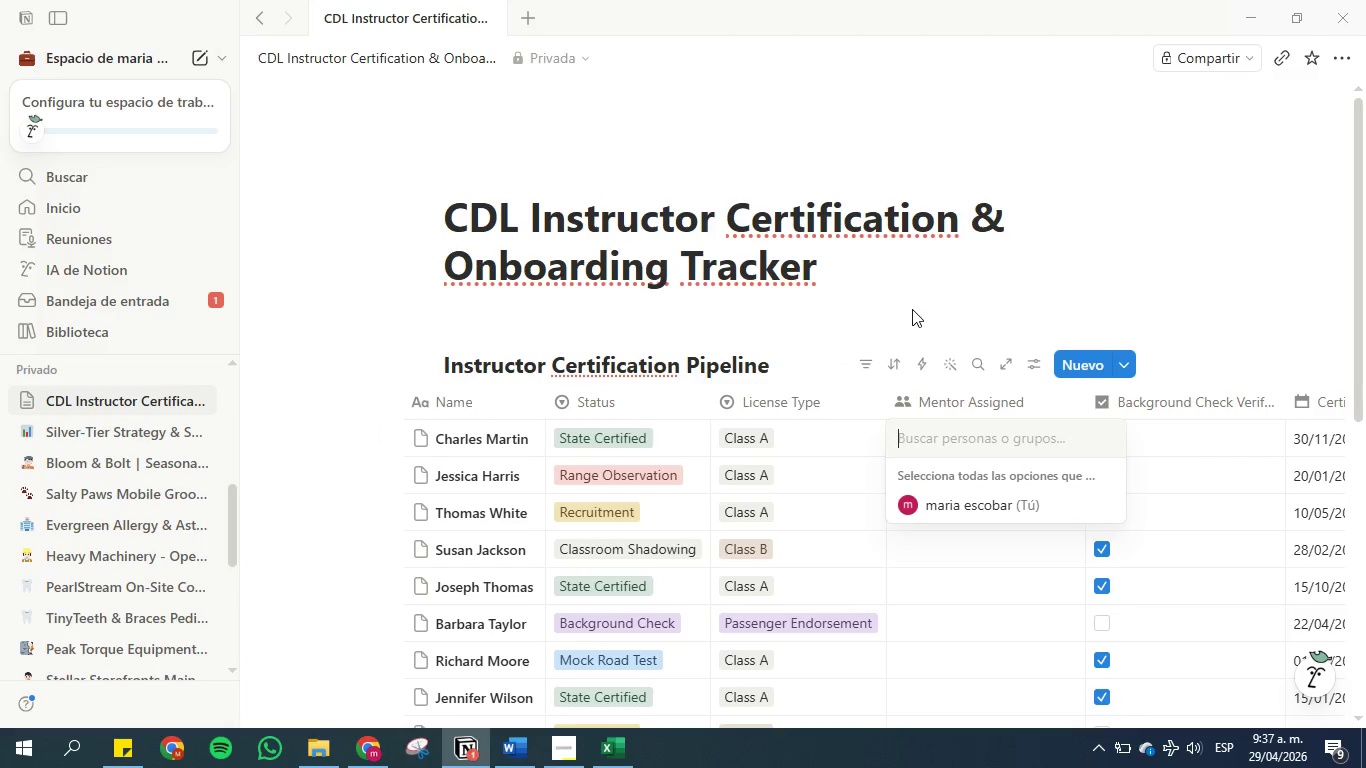 
left_click([911, 307])
 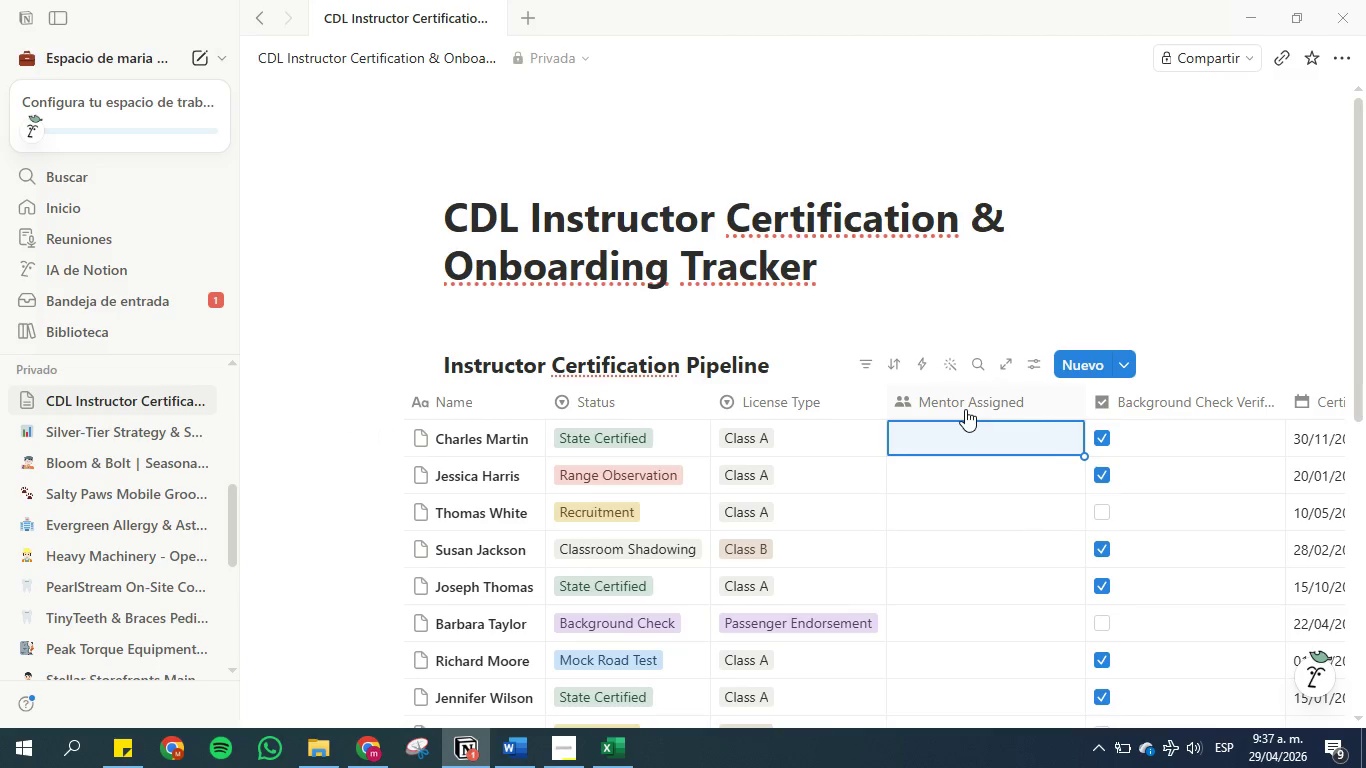 
key(Control+Z)
 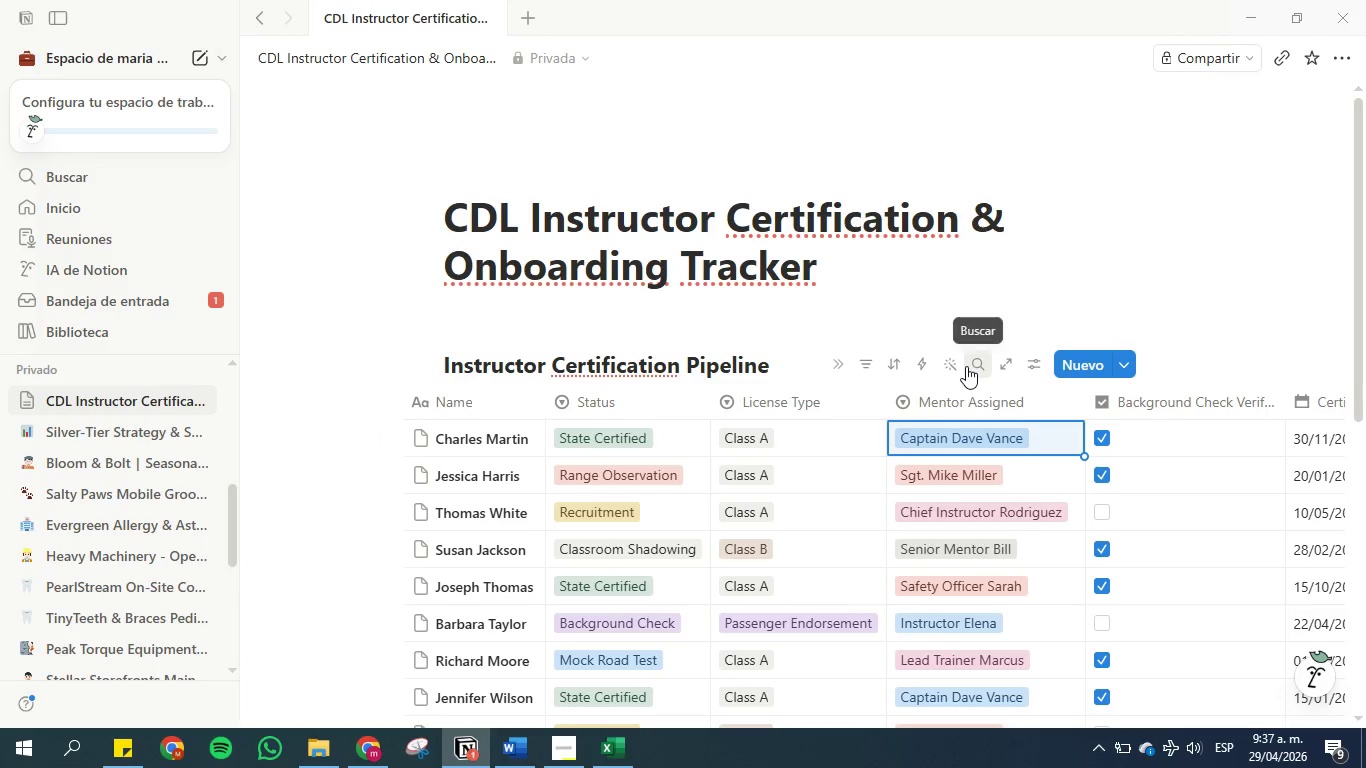 
wait(5.88)
 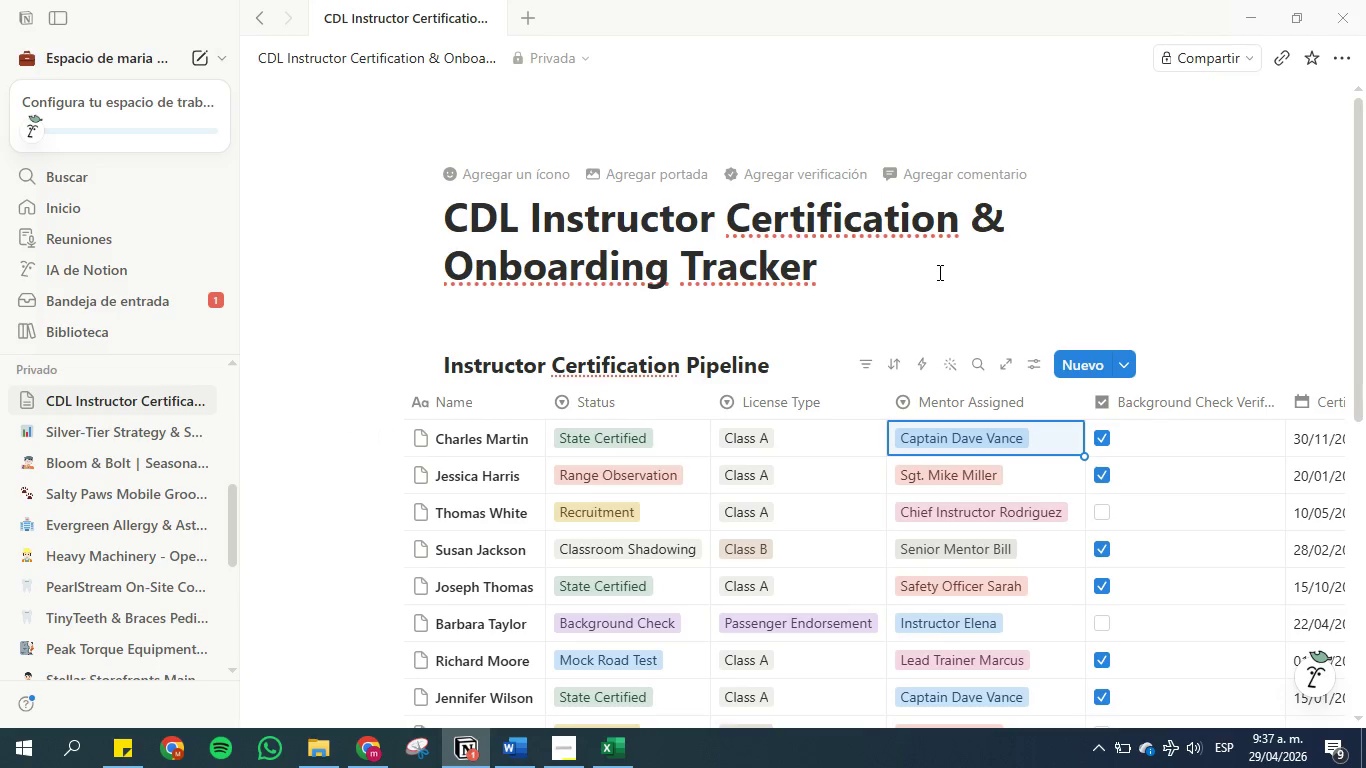 
left_click([978, 278])
 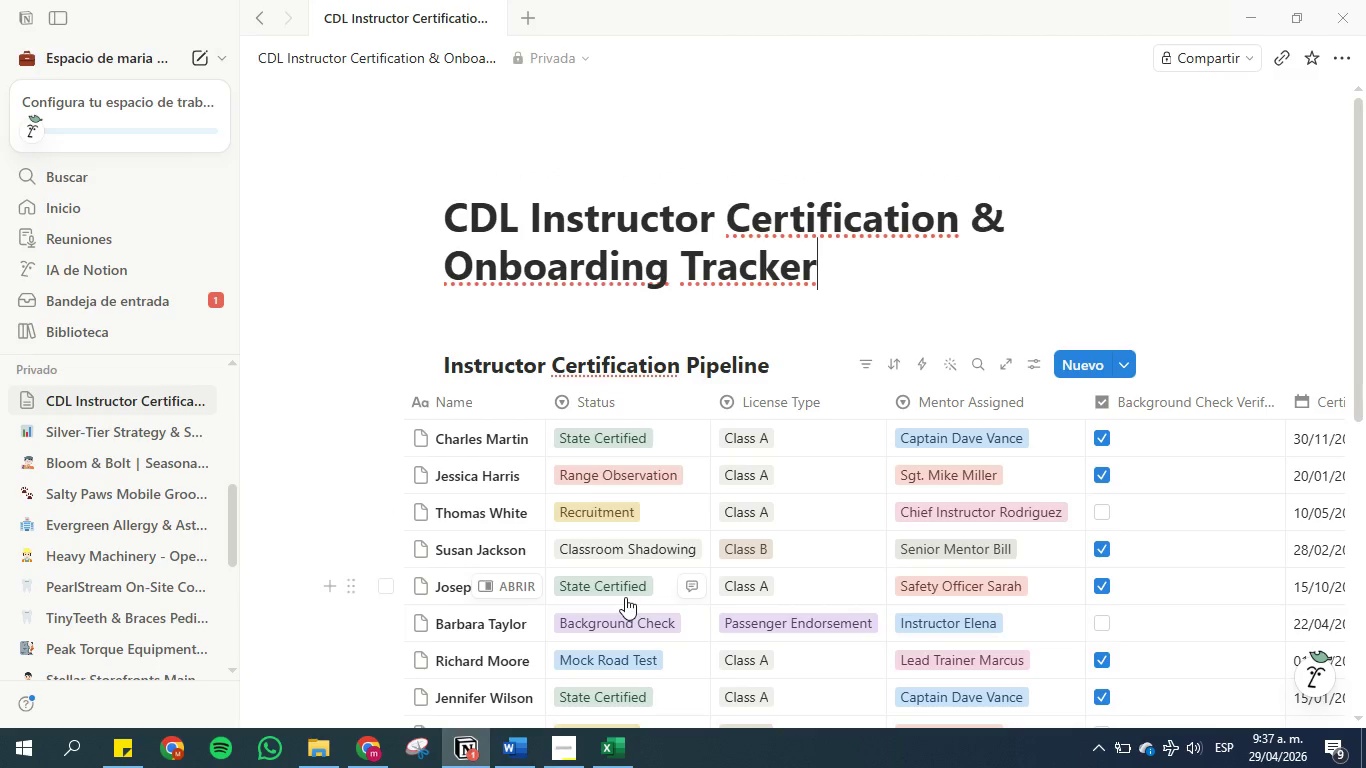 
left_click([525, 754])
 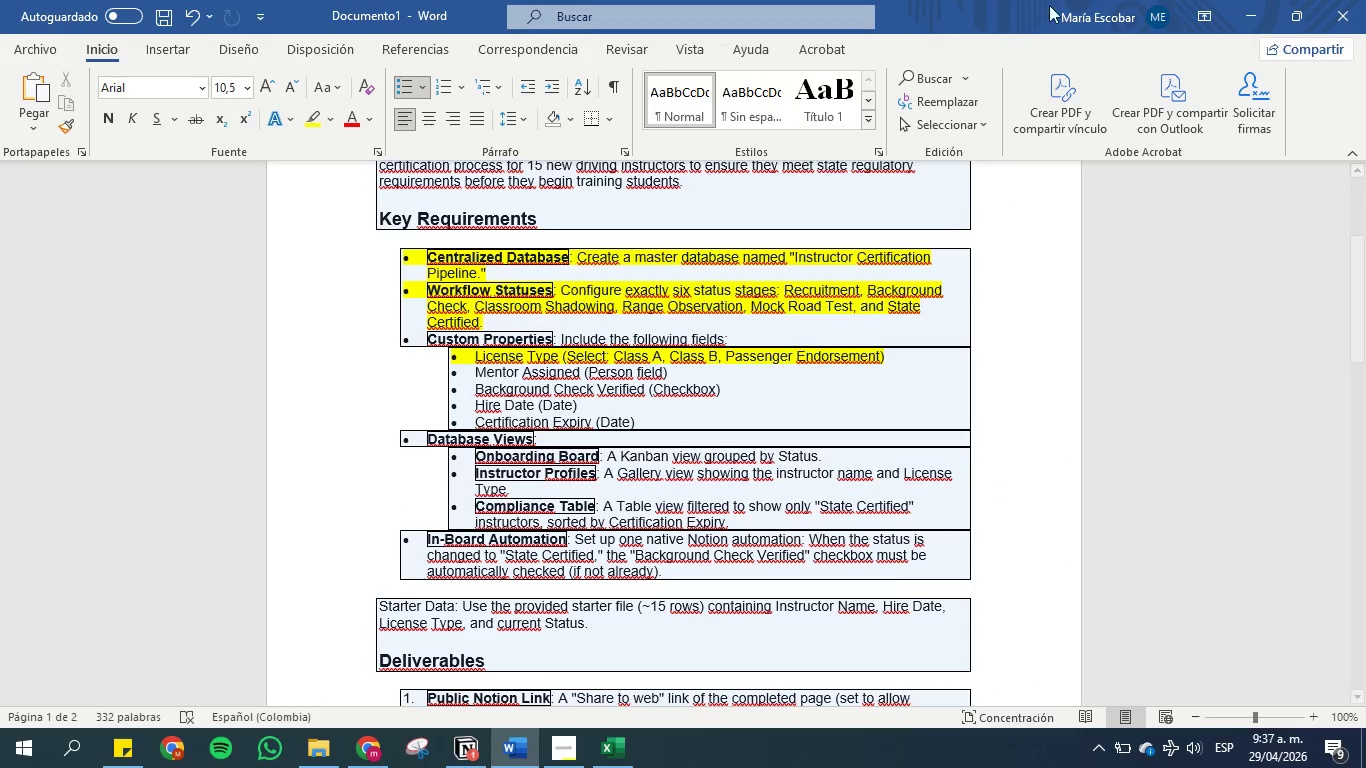 
left_click([1246, 3])
 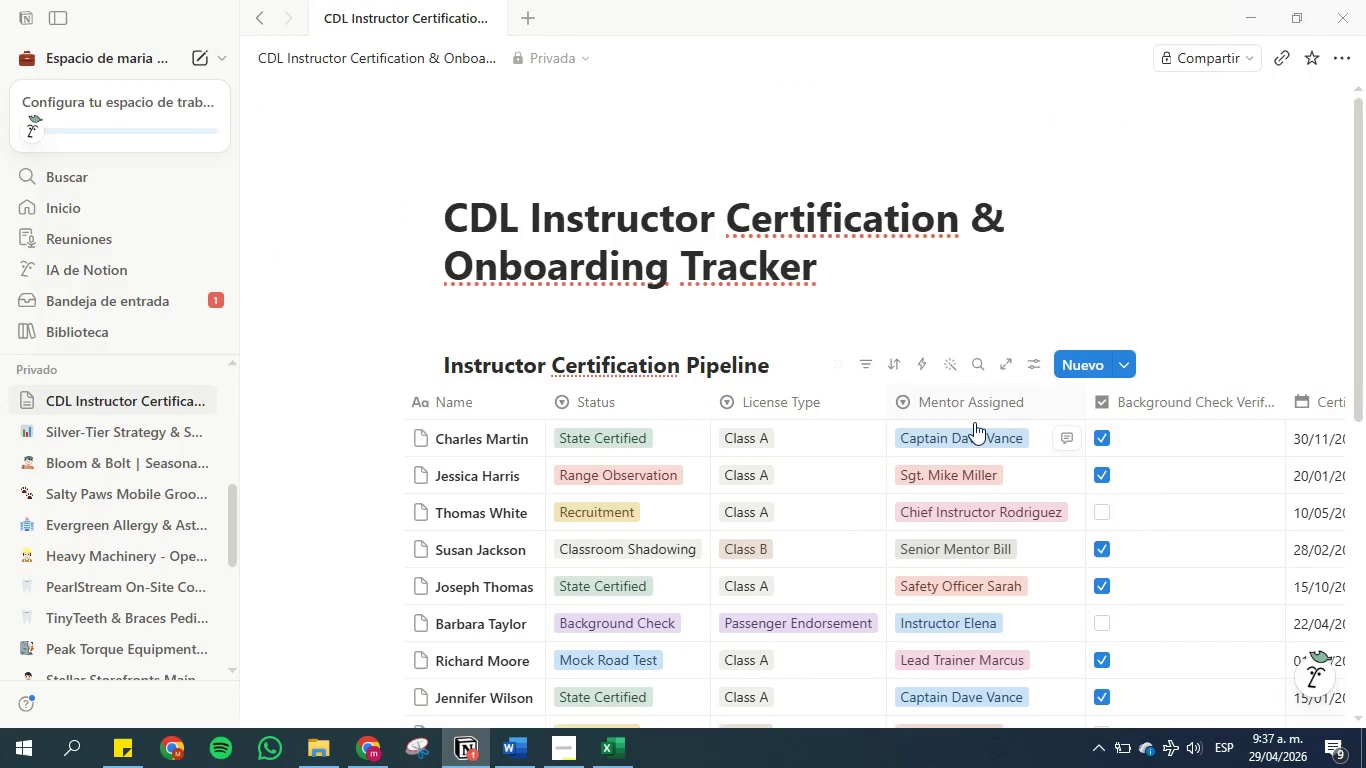 
right_click([954, 390])
 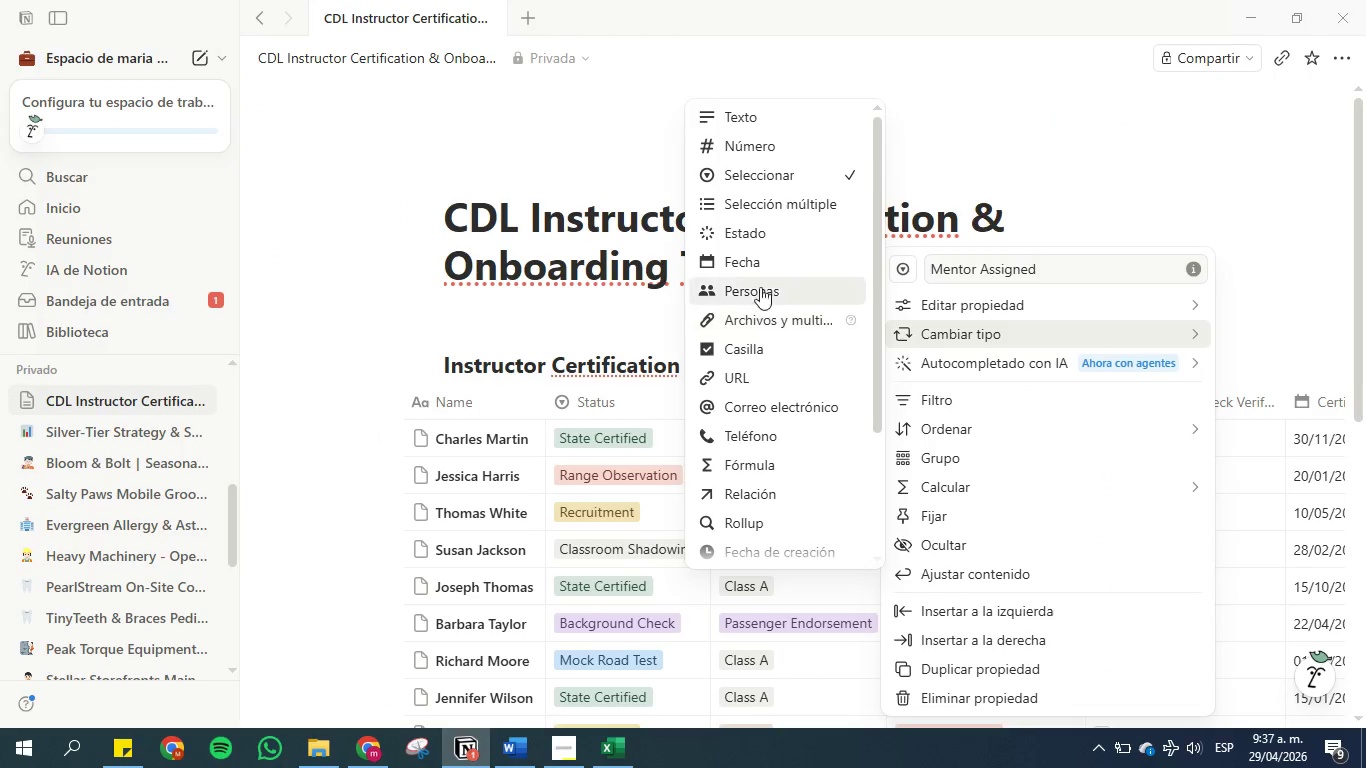 
scroll: coordinate [765, 370], scroll_direction: down, amount: 1.0
 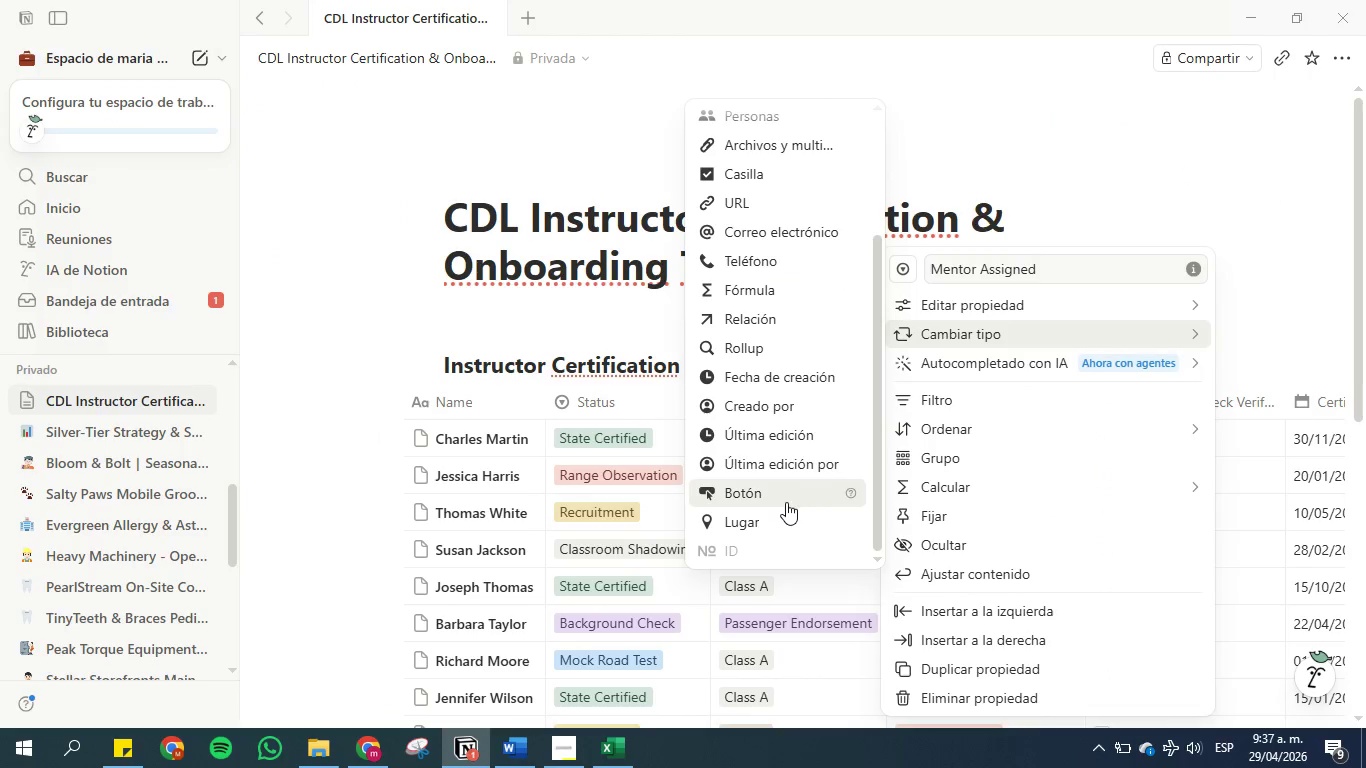 
scroll: coordinate [776, 312], scroll_direction: up, amount: 2.0
 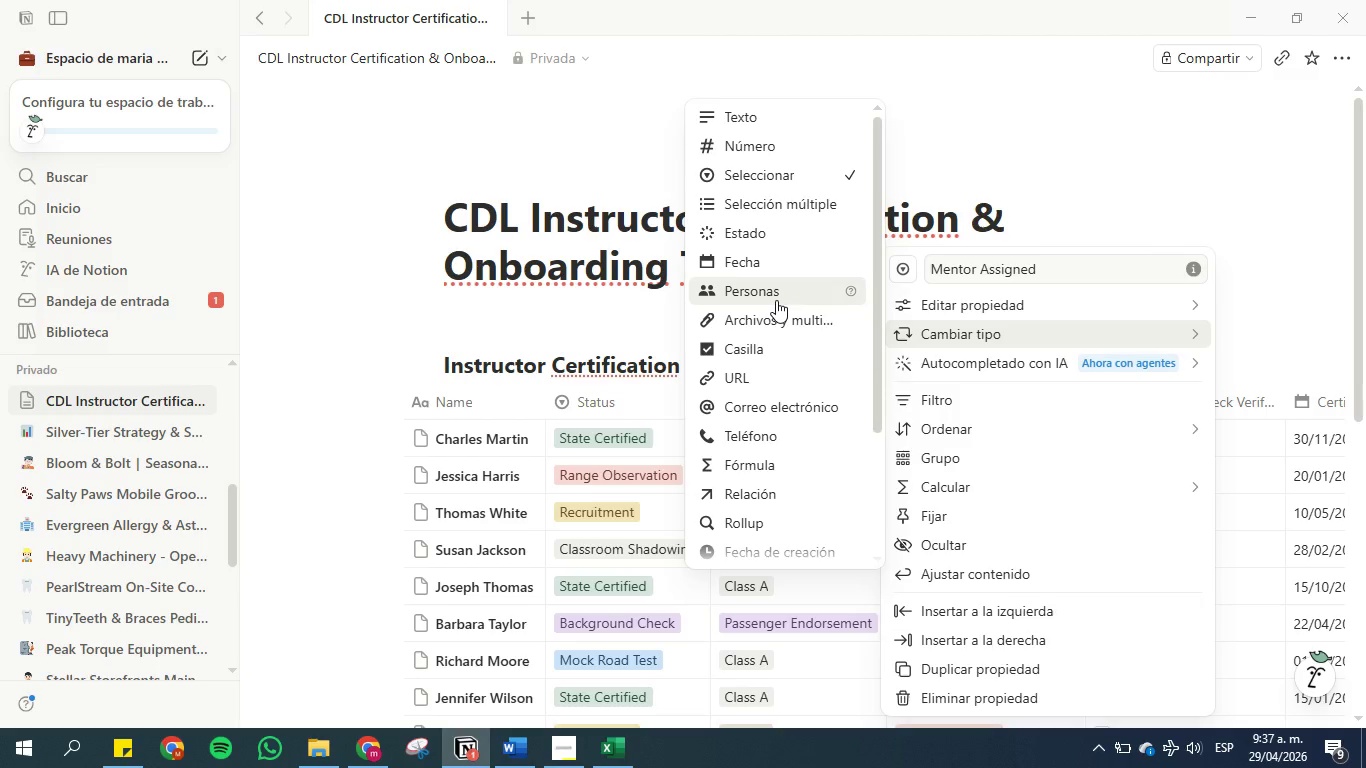 
left_click([776, 300])
 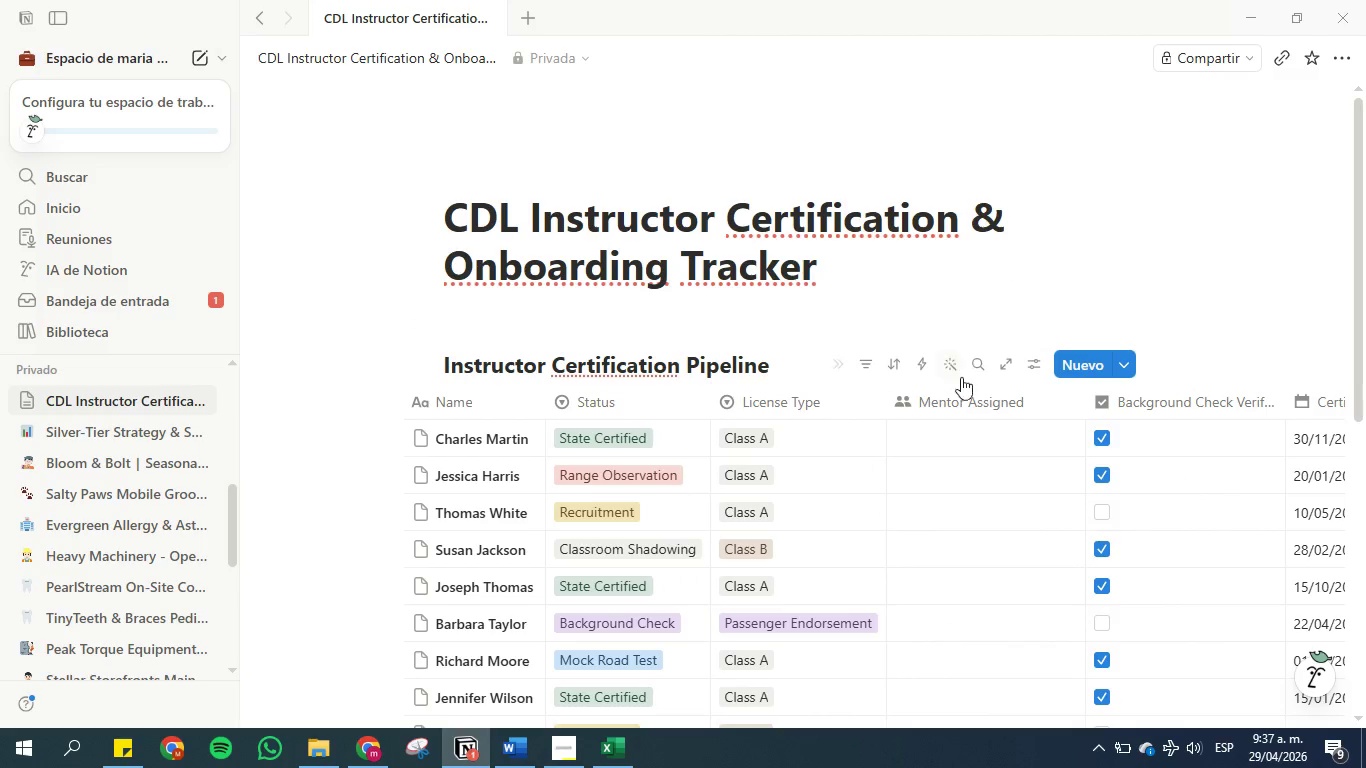 
left_click([978, 397])
 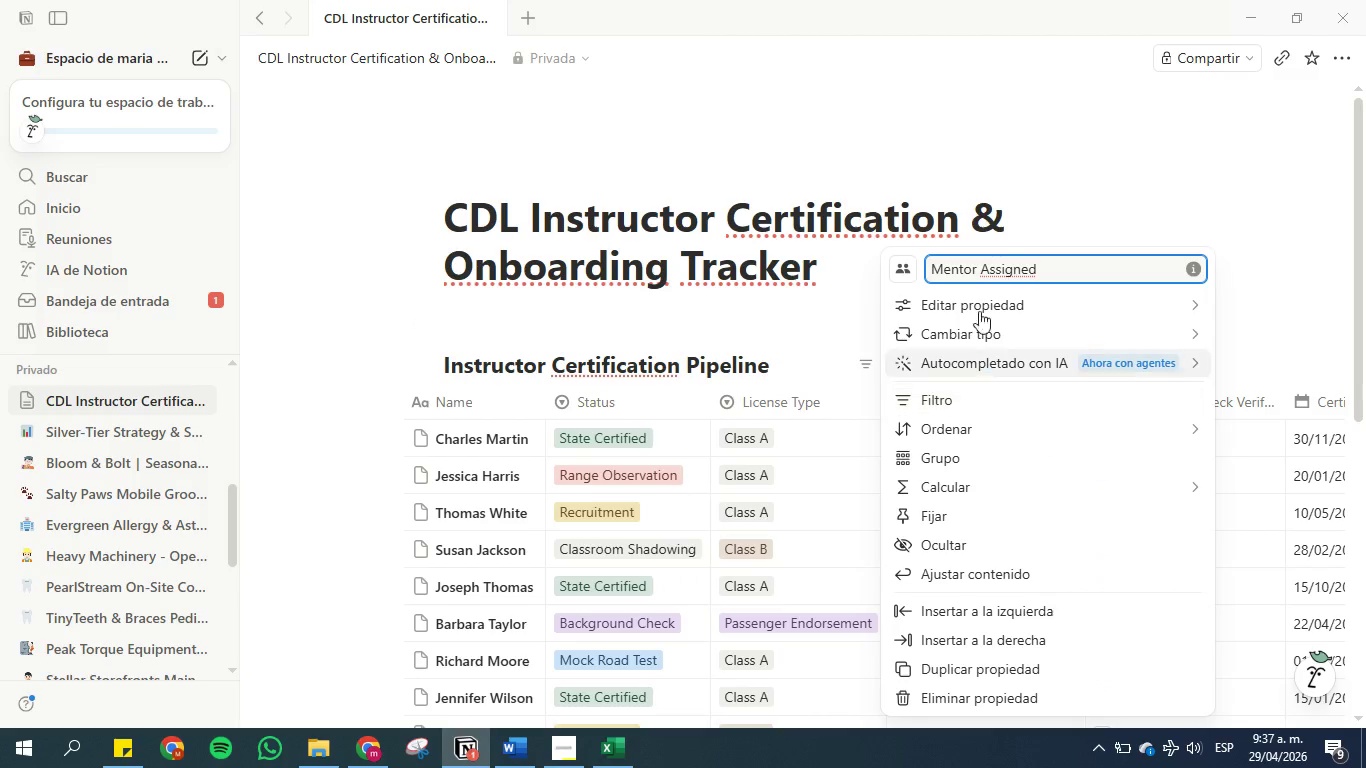 
left_click([1059, 164])
 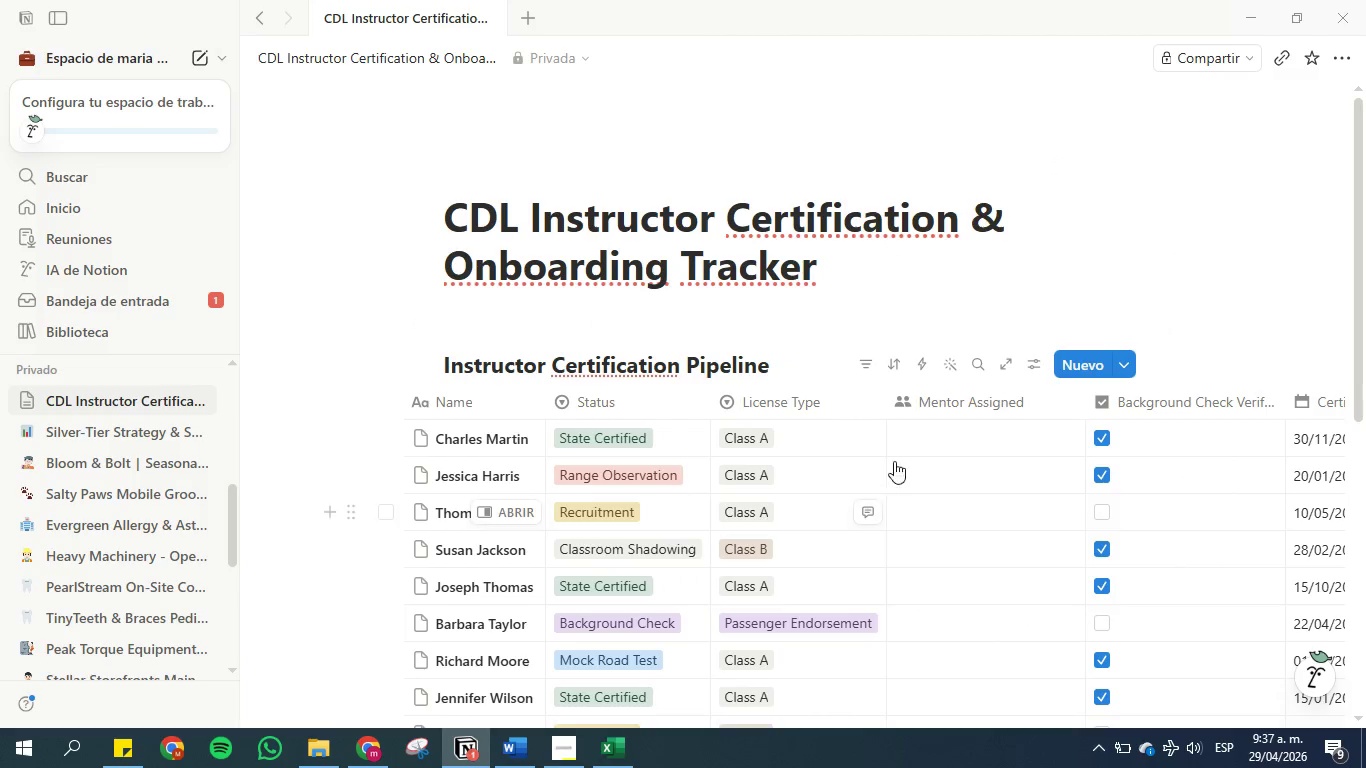 
left_click([925, 441])
 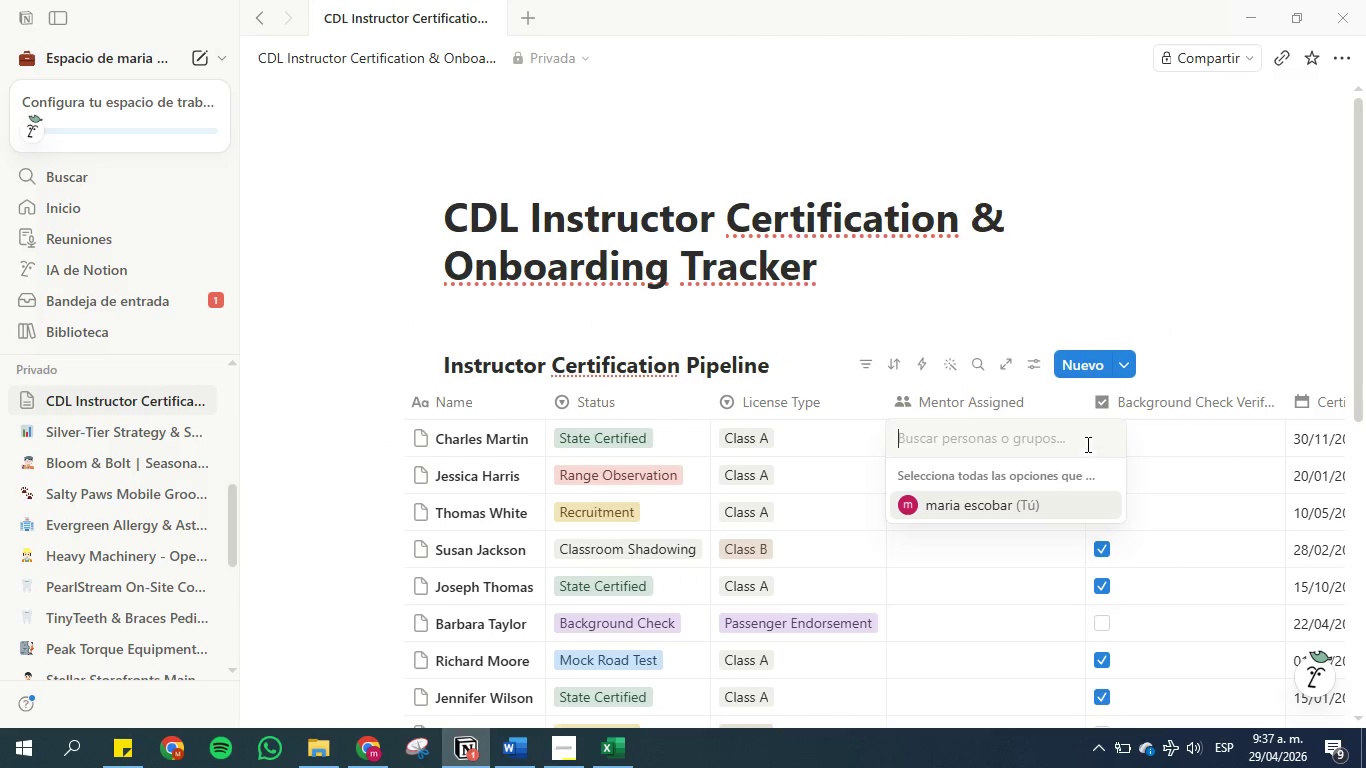 
left_click([1067, 289])
 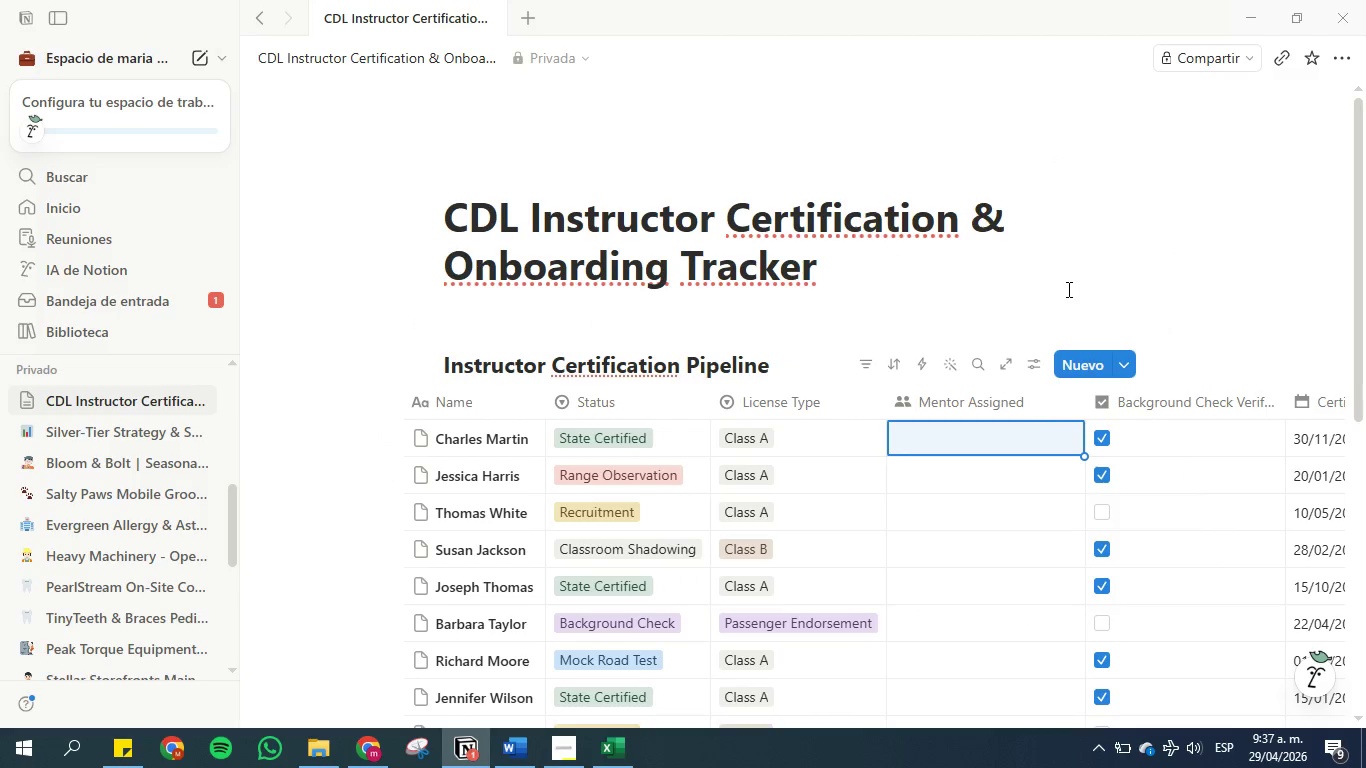 
key(Control+Z)
 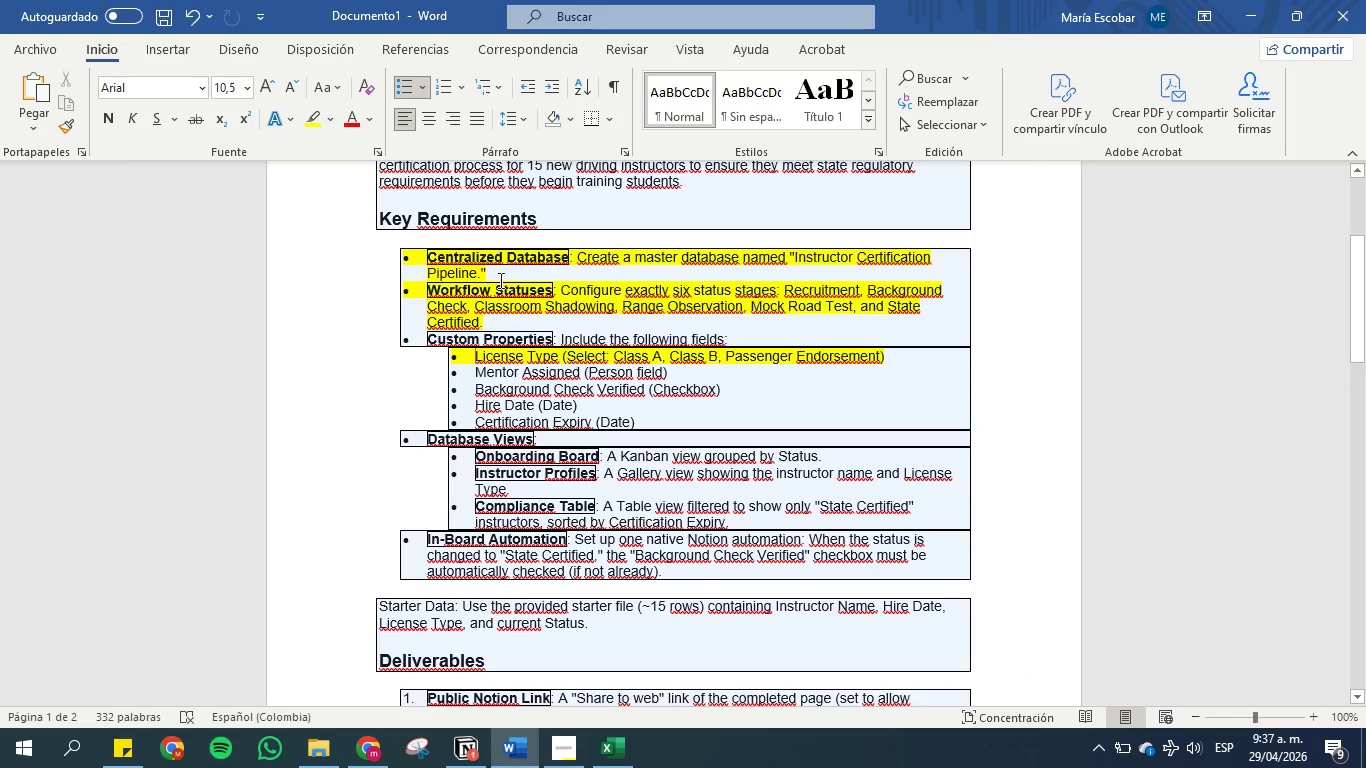 
wait(11.97)
 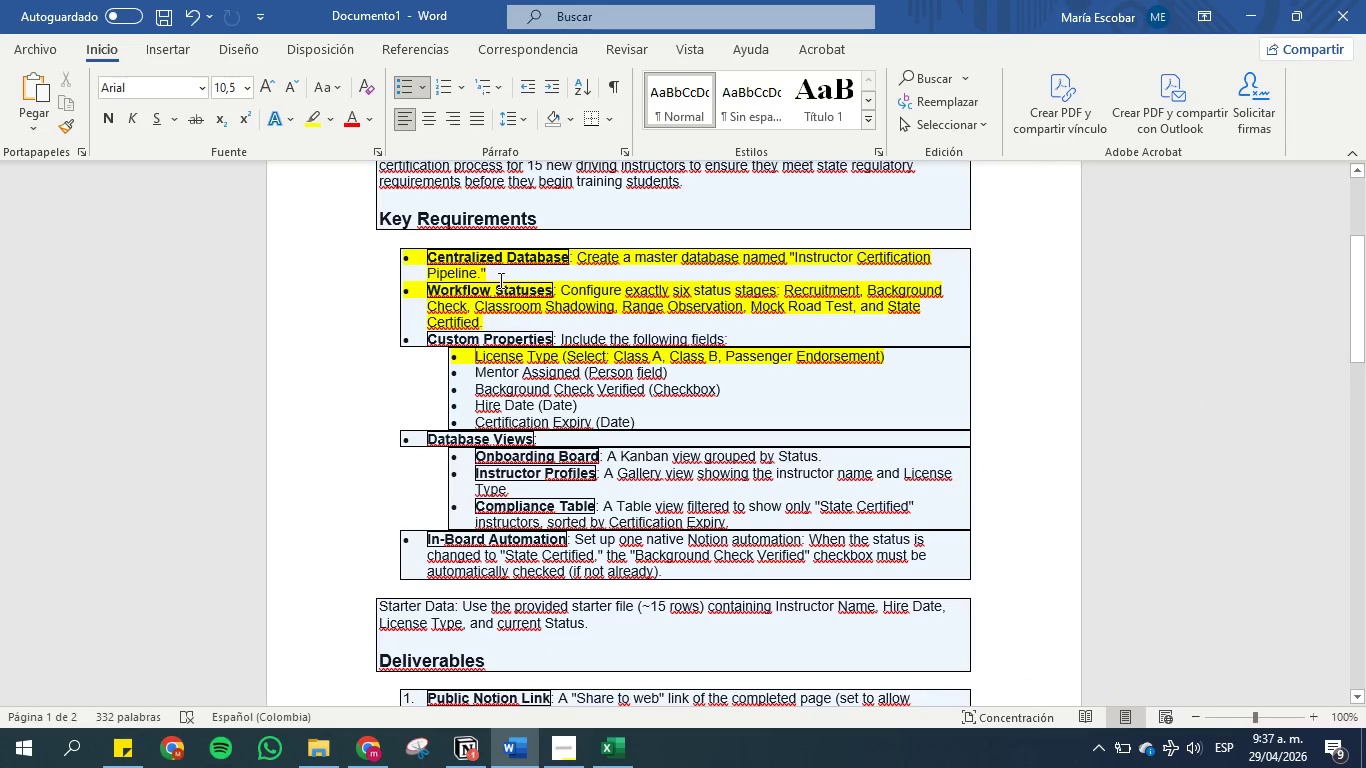 
left_click([525, 744])
 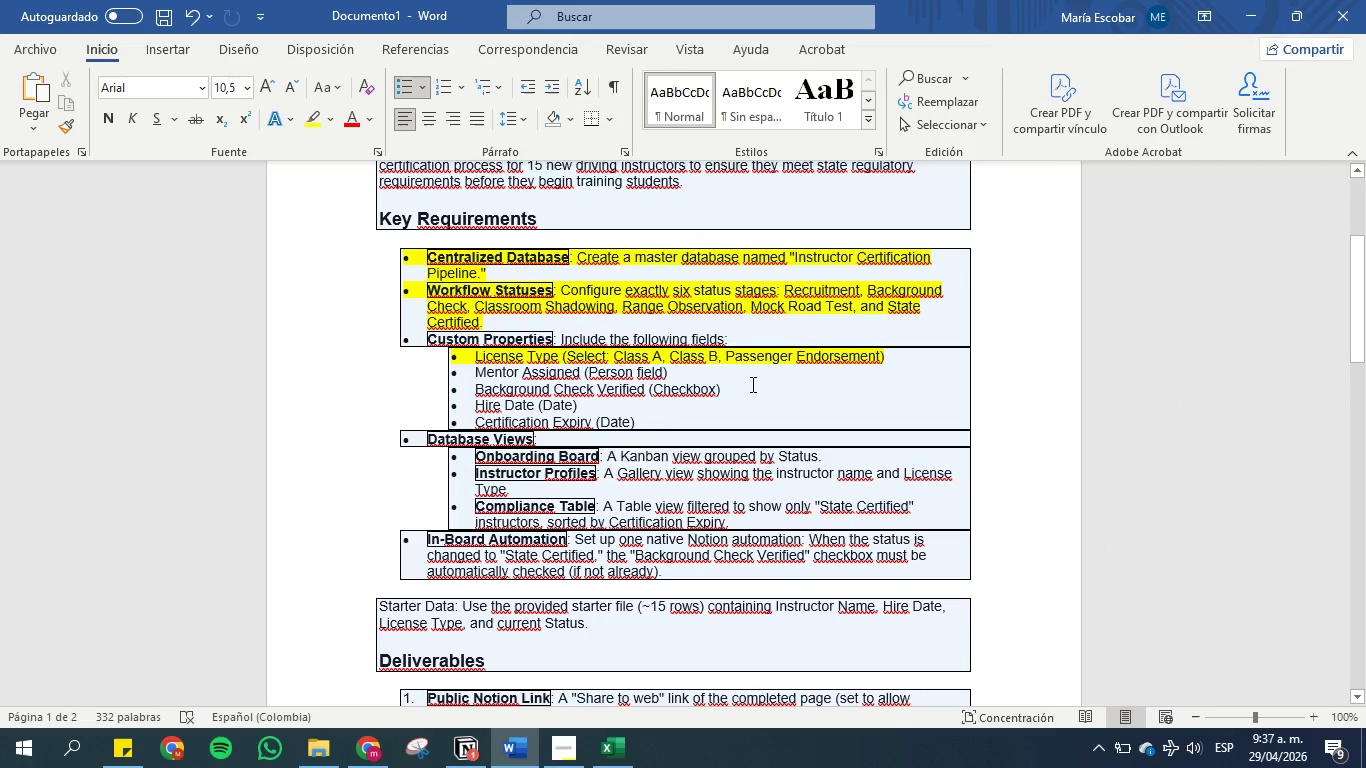 
left_click_drag(start_coordinate=[743, 398], to_coordinate=[450, 359])
 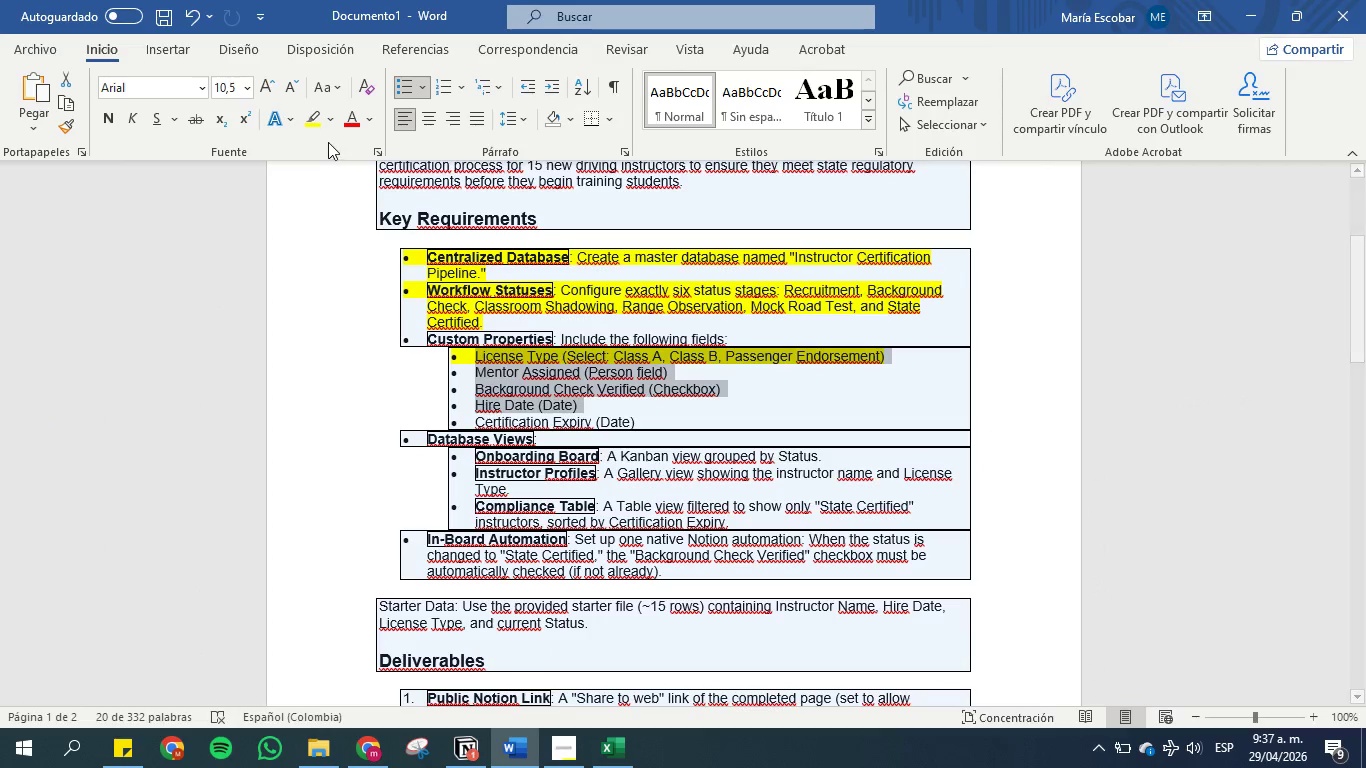 
left_click([307, 118])
 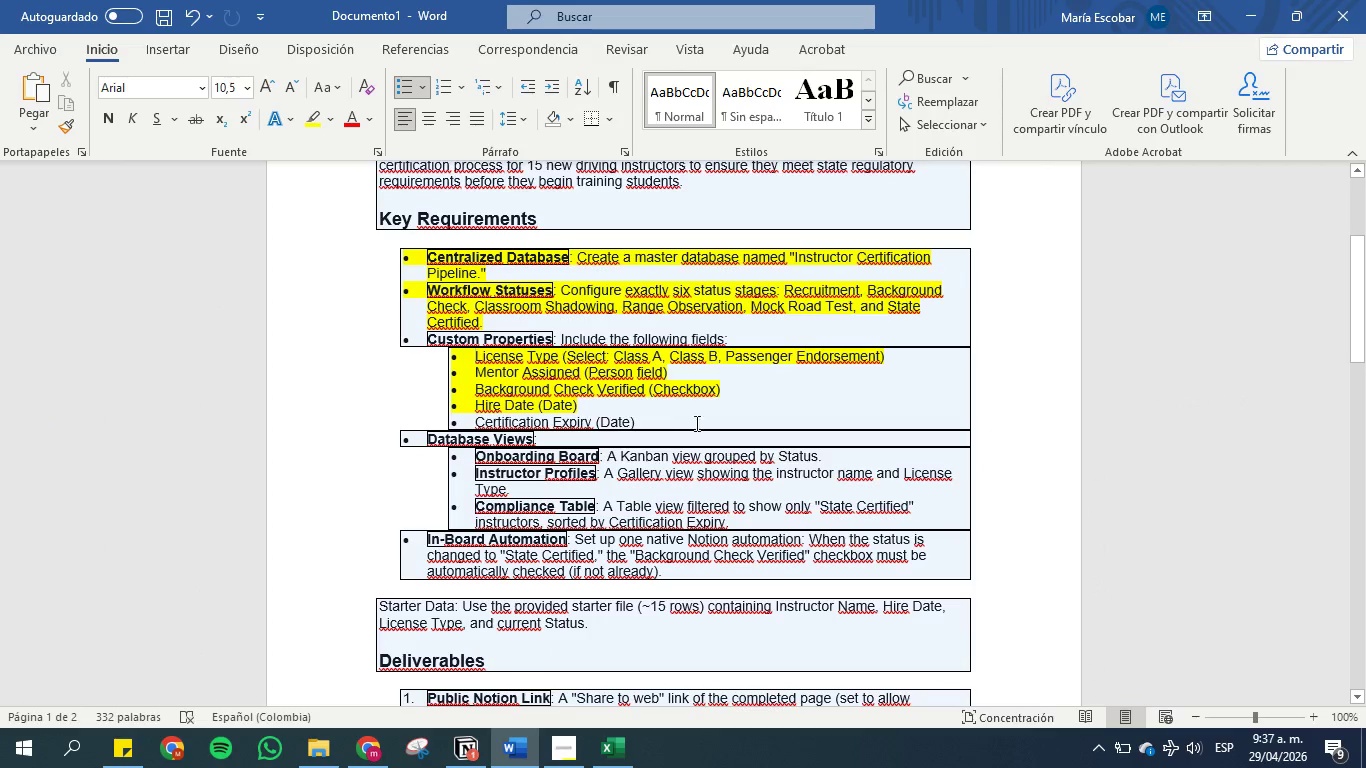 
left_click_drag(start_coordinate=[687, 418], to_coordinate=[458, 411])
 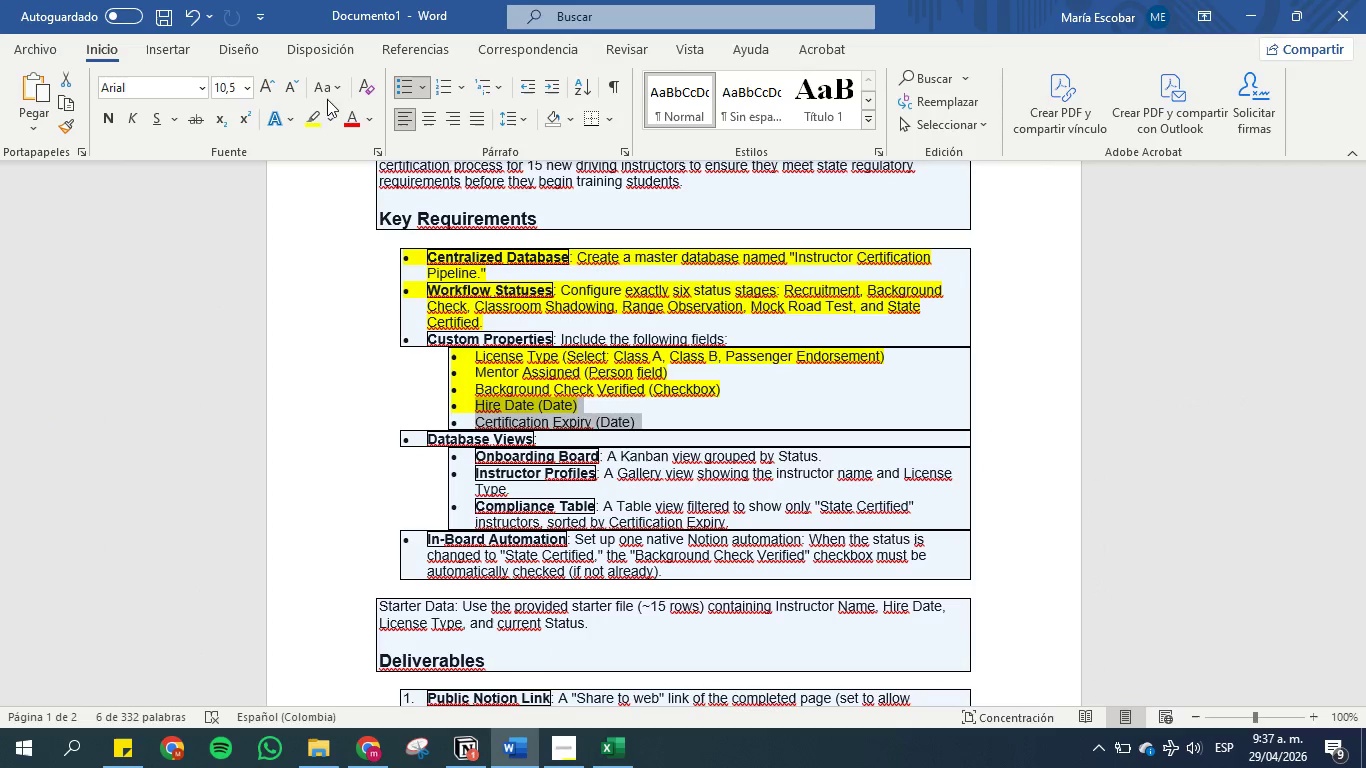 
left_click([309, 116])
 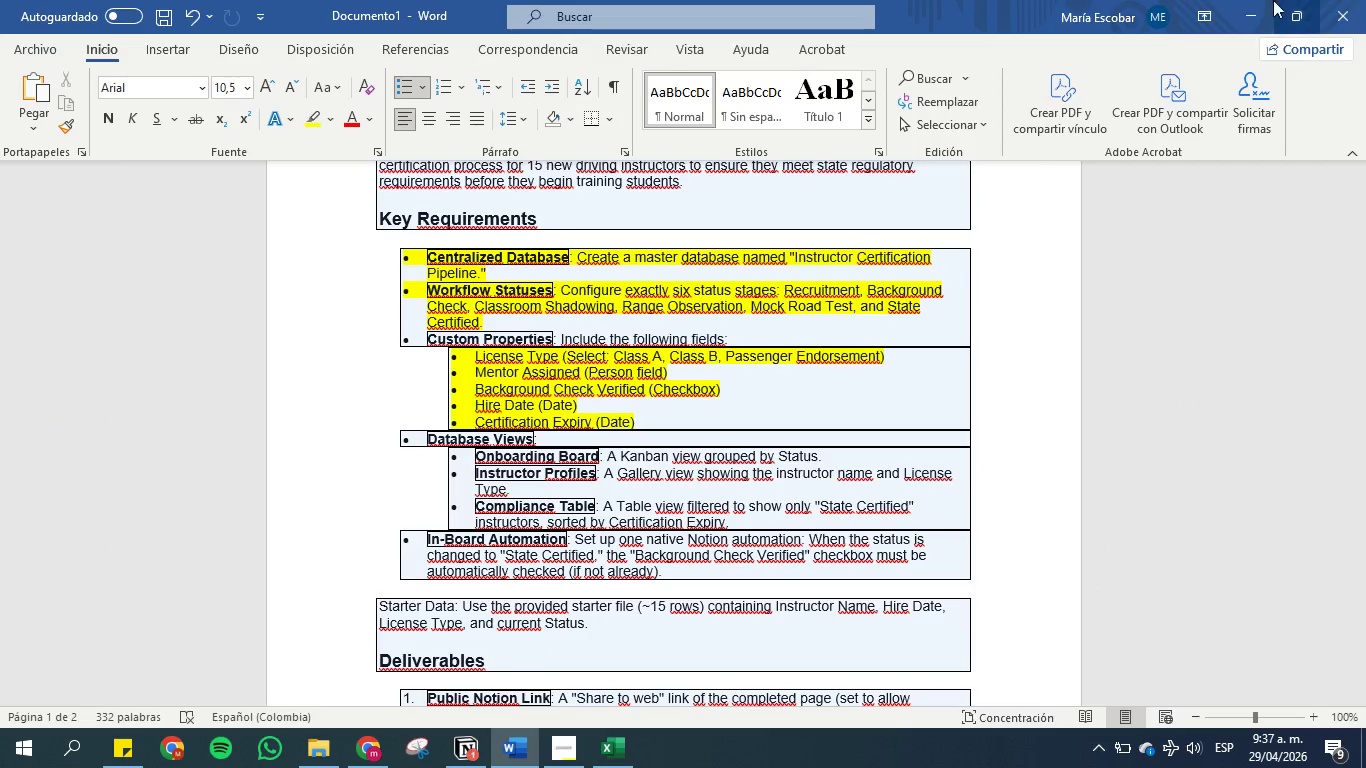 
left_click([1252, 0])
 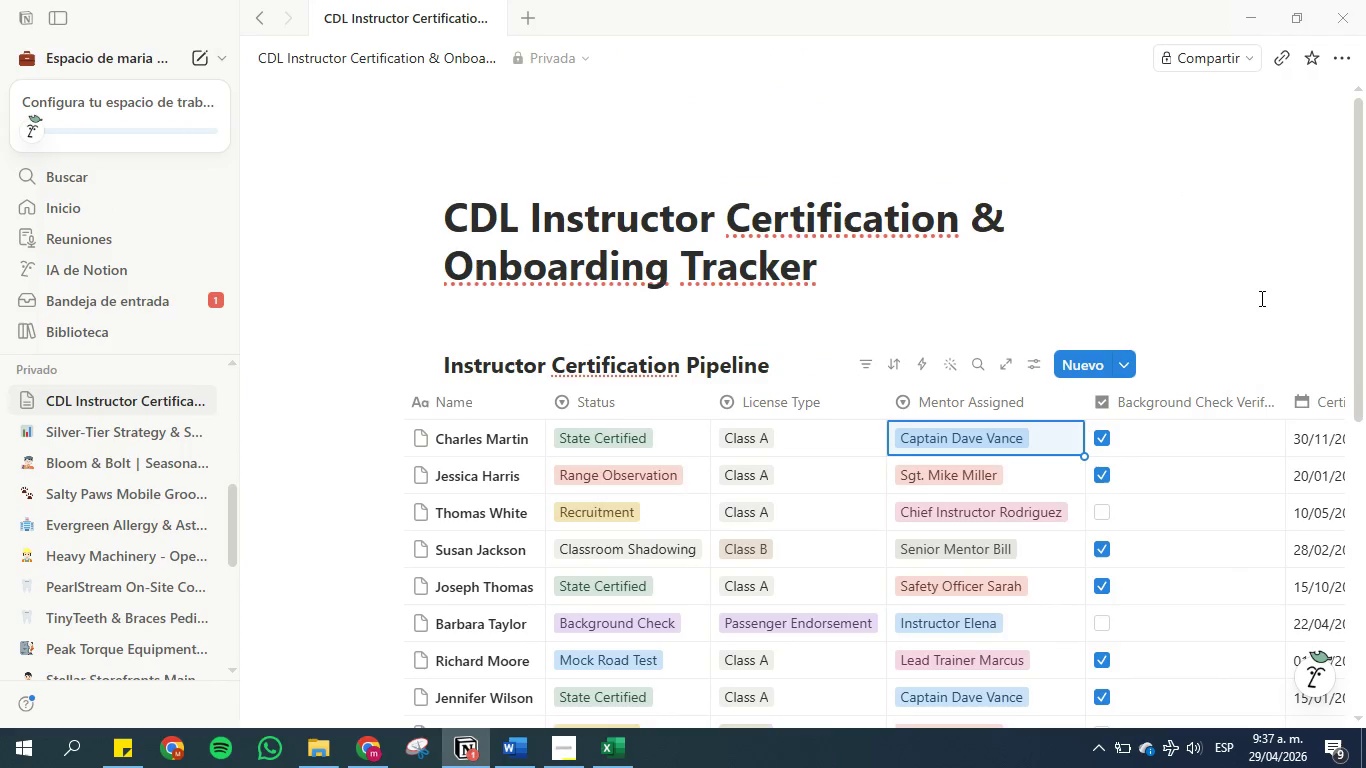 
scroll: coordinate [694, 634], scroll_direction: down, amount: 6.0
 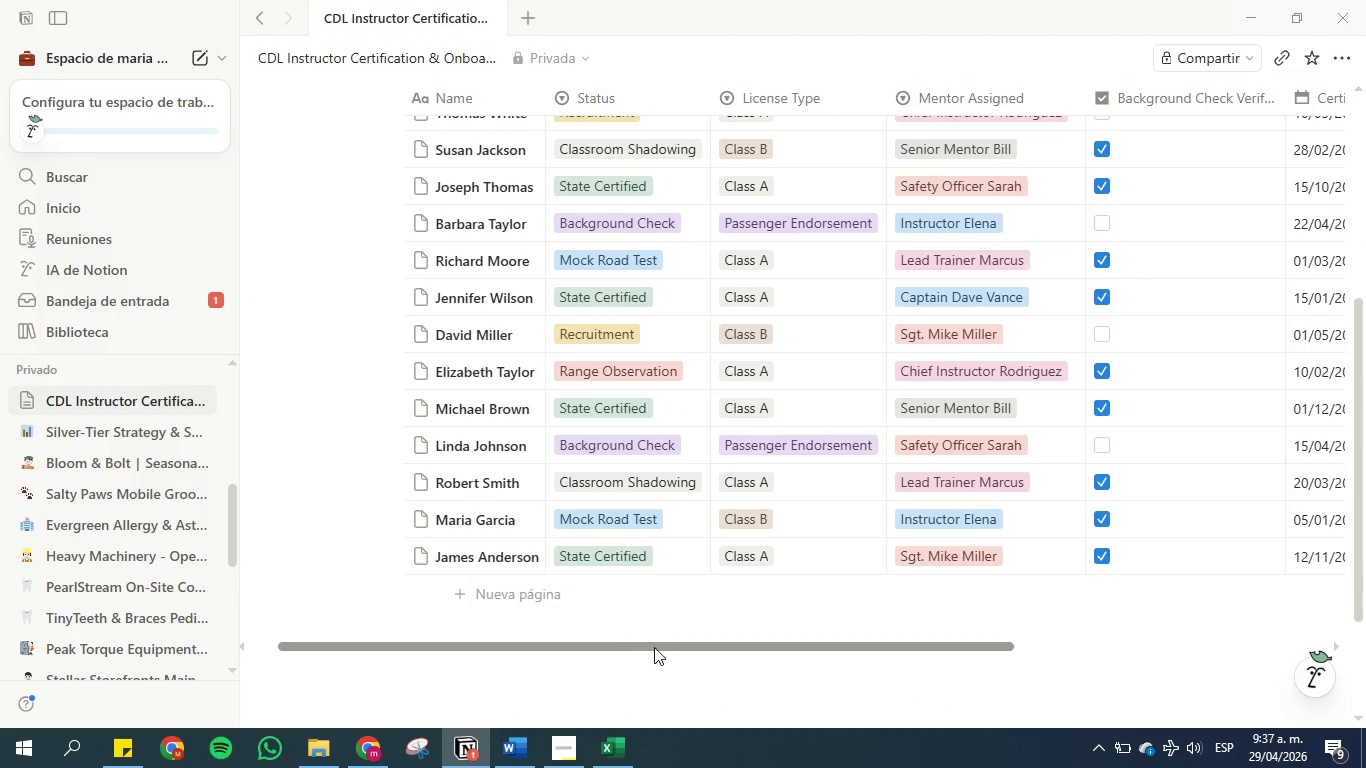 
left_click_drag(start_coordinate=[654, 646], to_coordinate=[916, 645])
 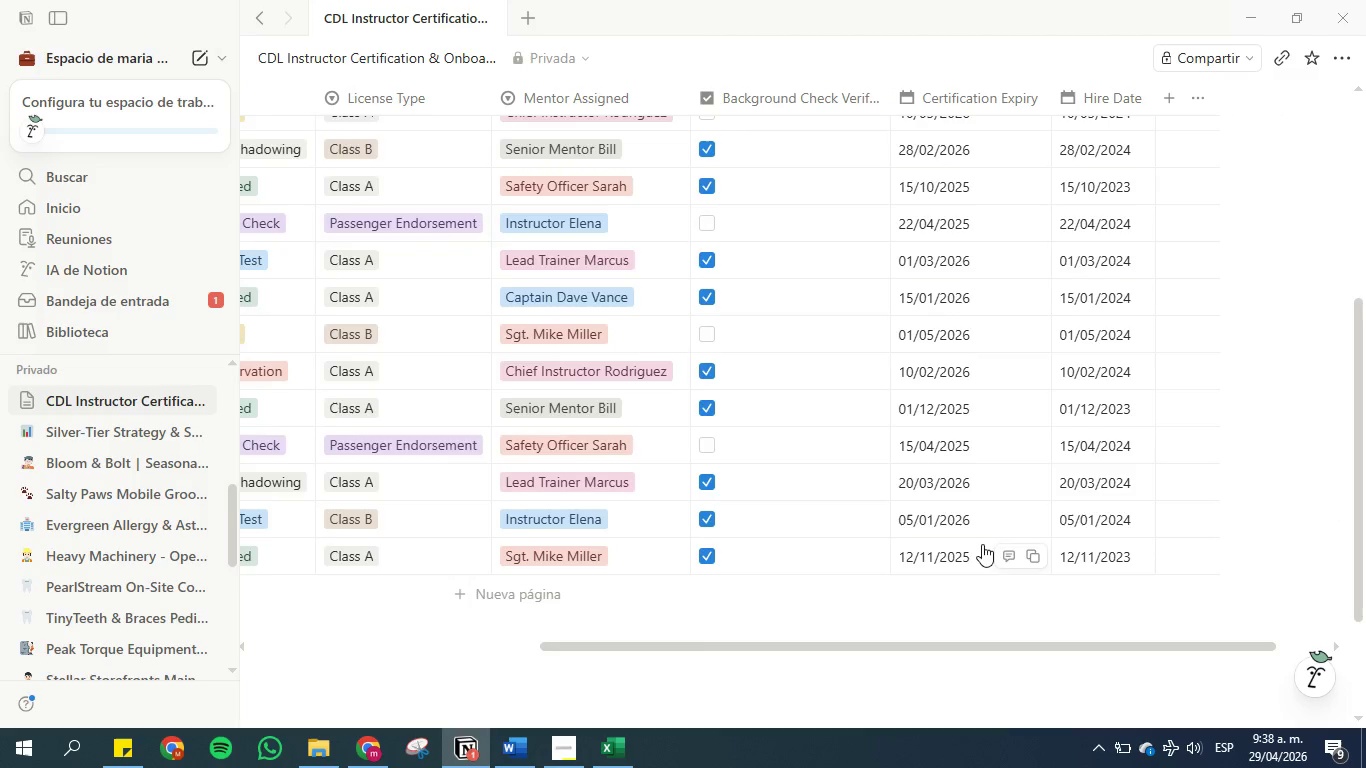 
scroll: coordinate [985, 532], scroll_direction: up, amount: 3.0
 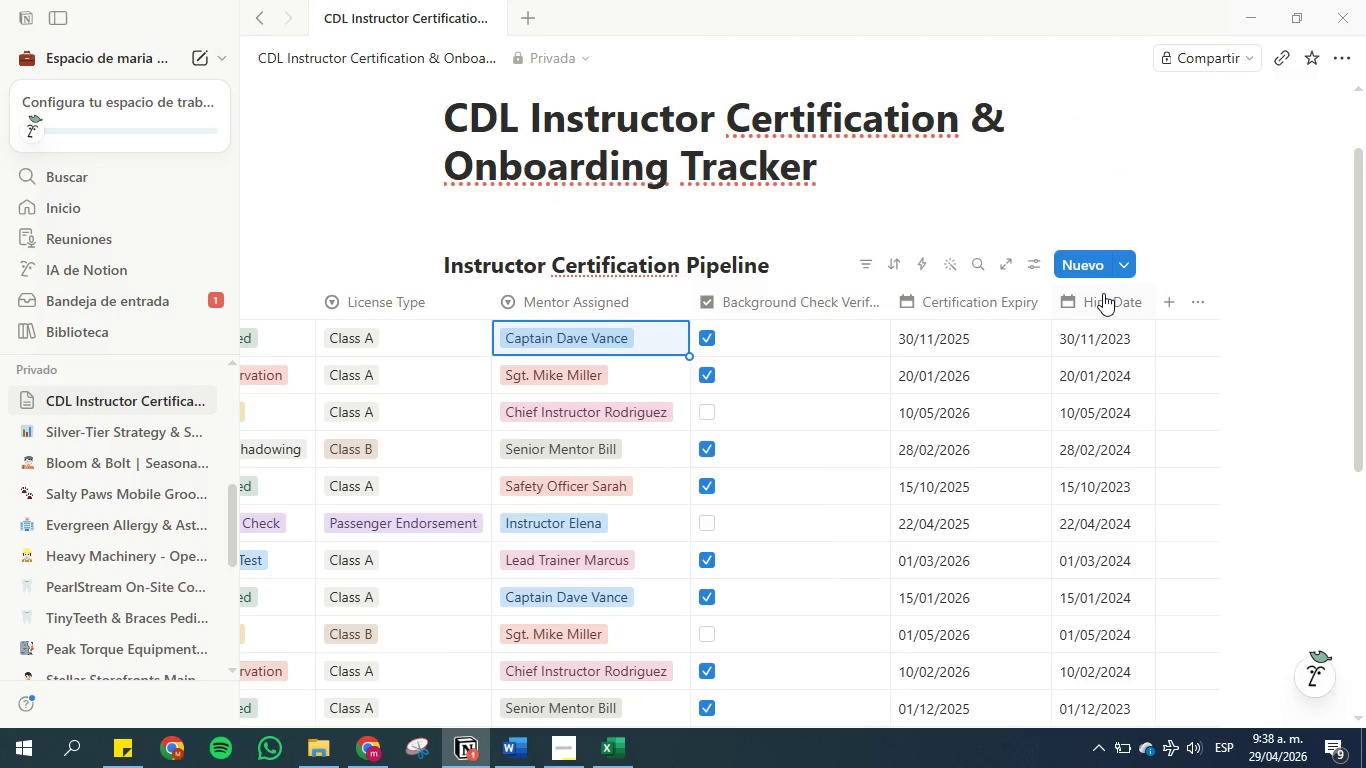 
left_click_drag(start_coordinate=[1103, 293], to_coordinate=[946, 287])
 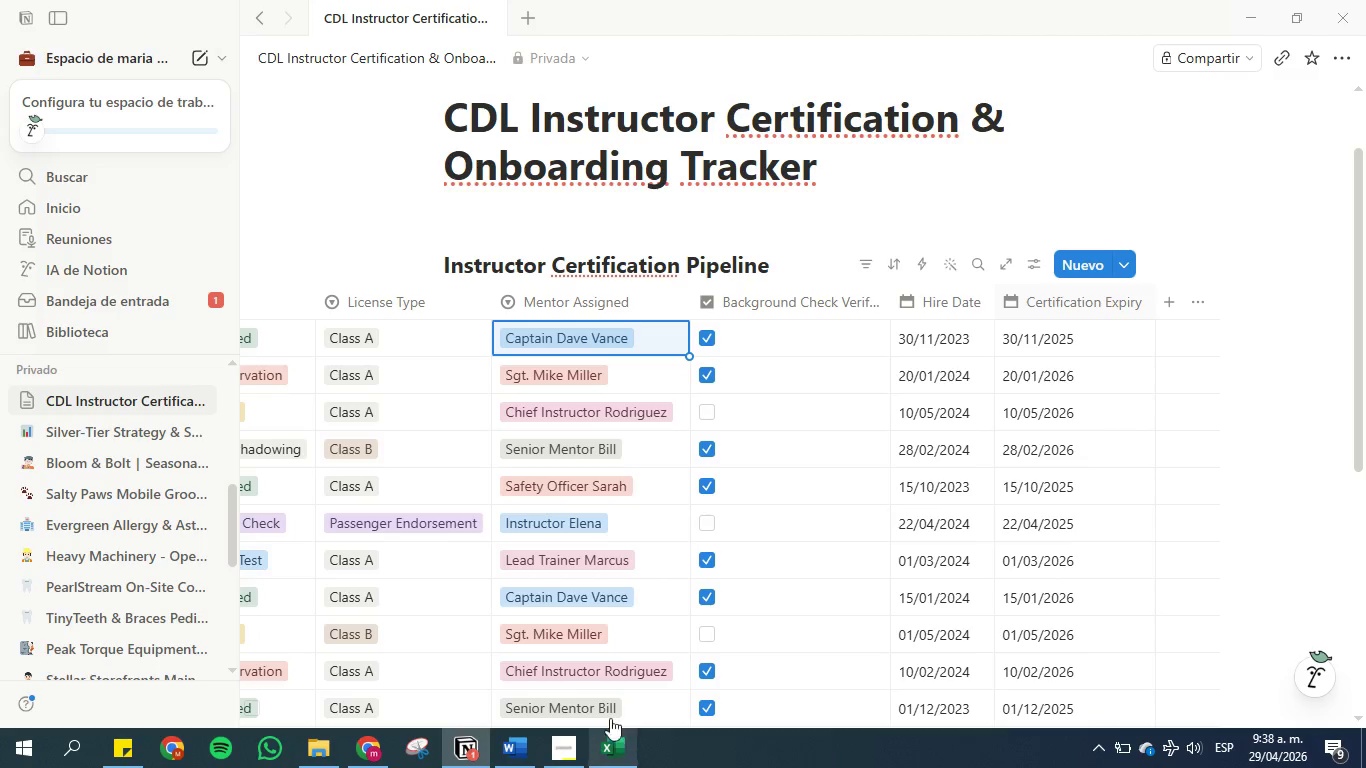 
left_click([496, 764])
 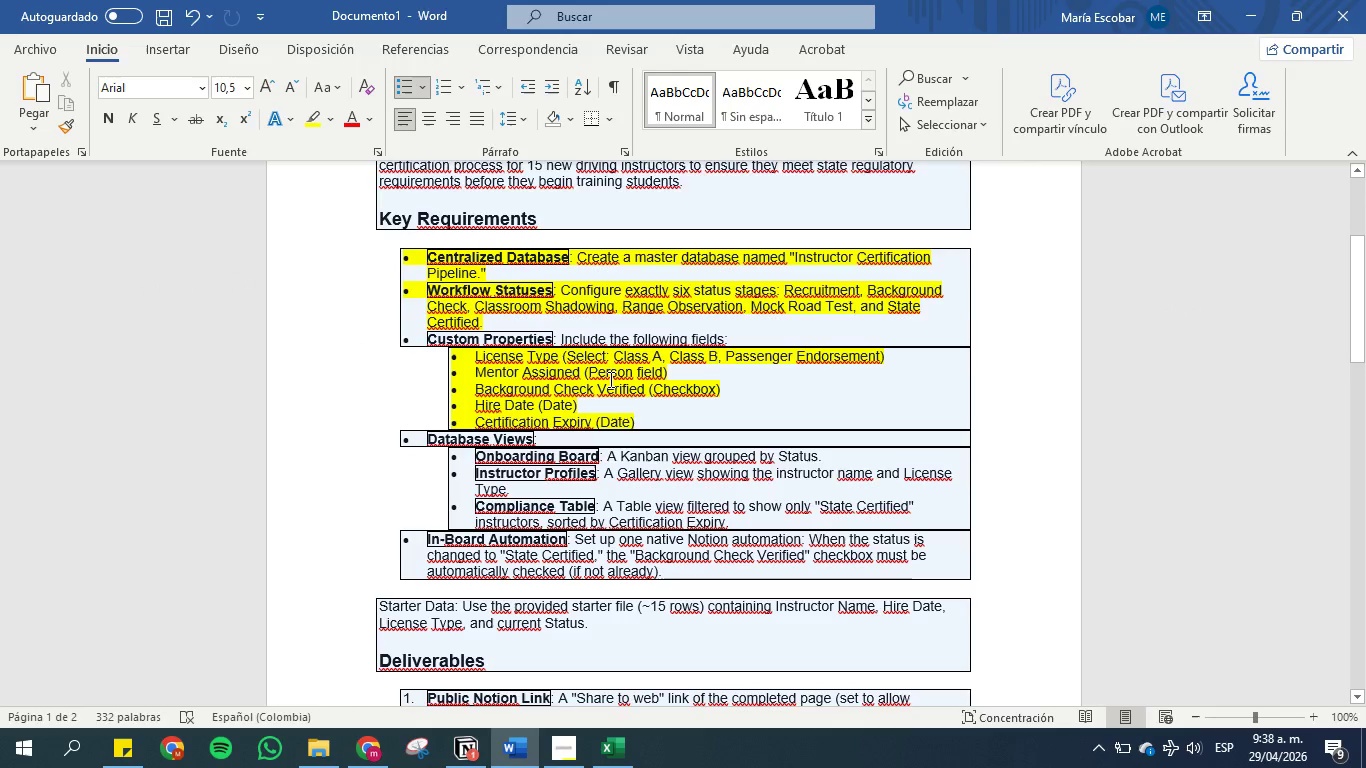 
left_click([565, 767])